 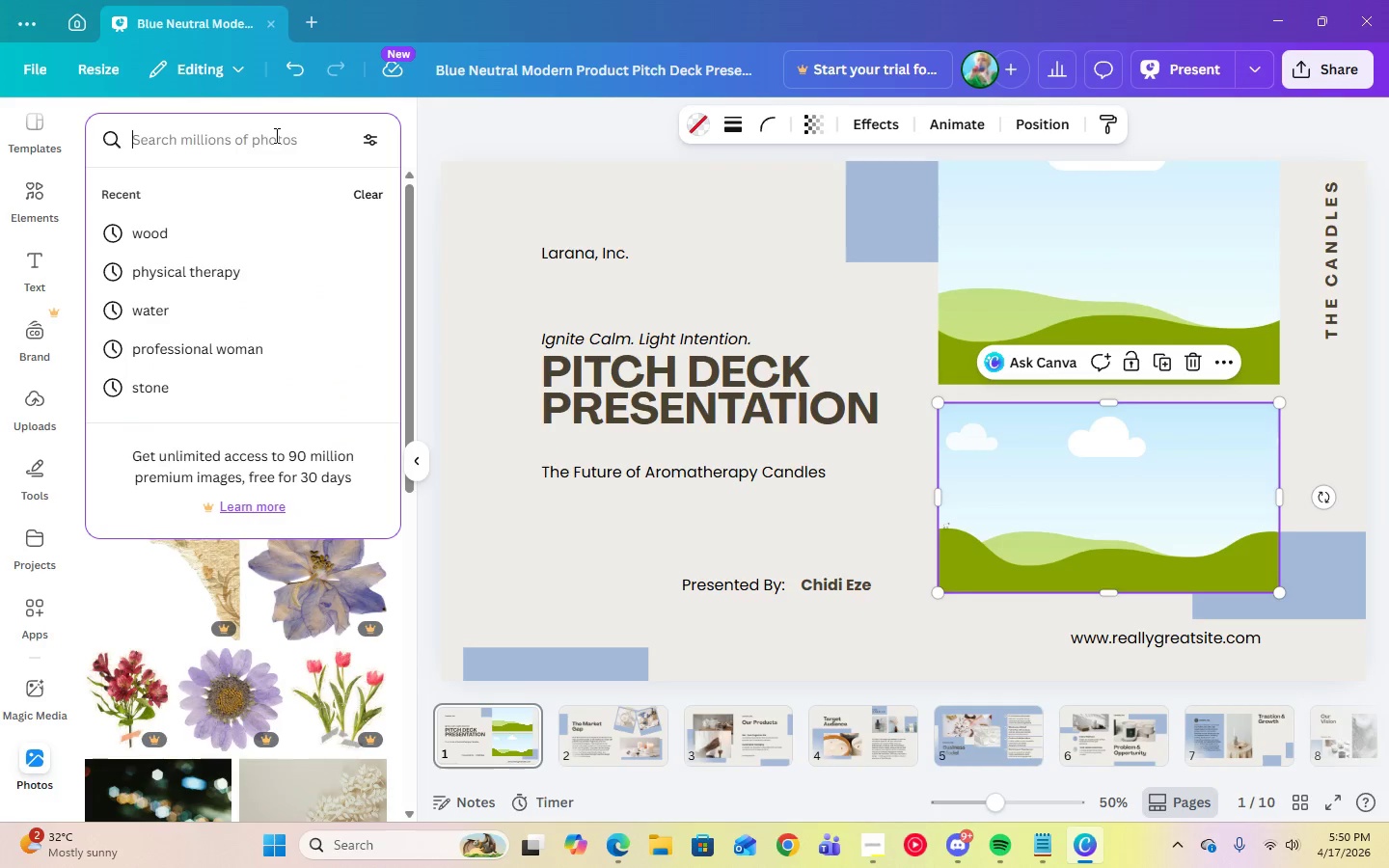 
key(Control+ControlLeft)
 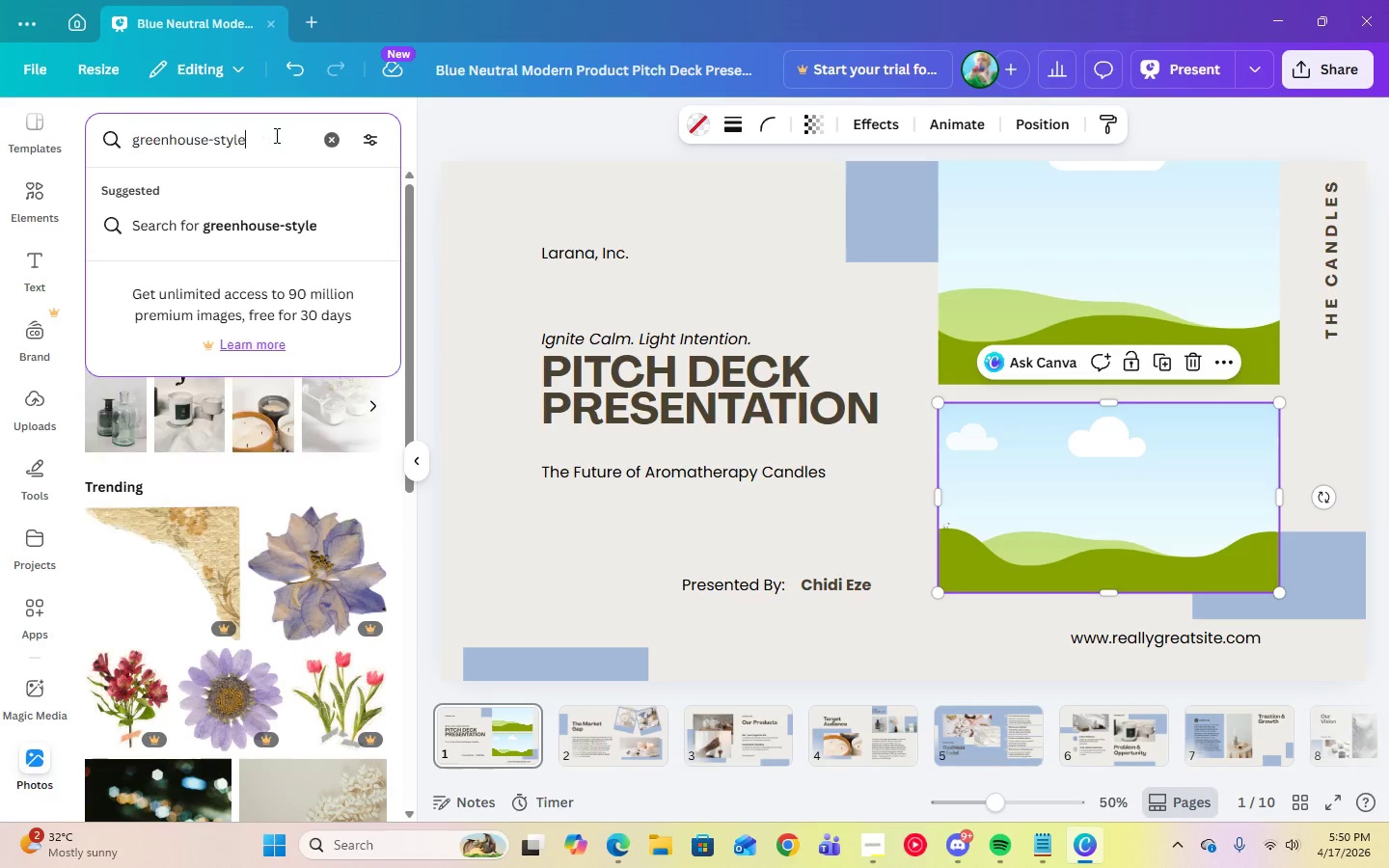 
key(Control+V)
 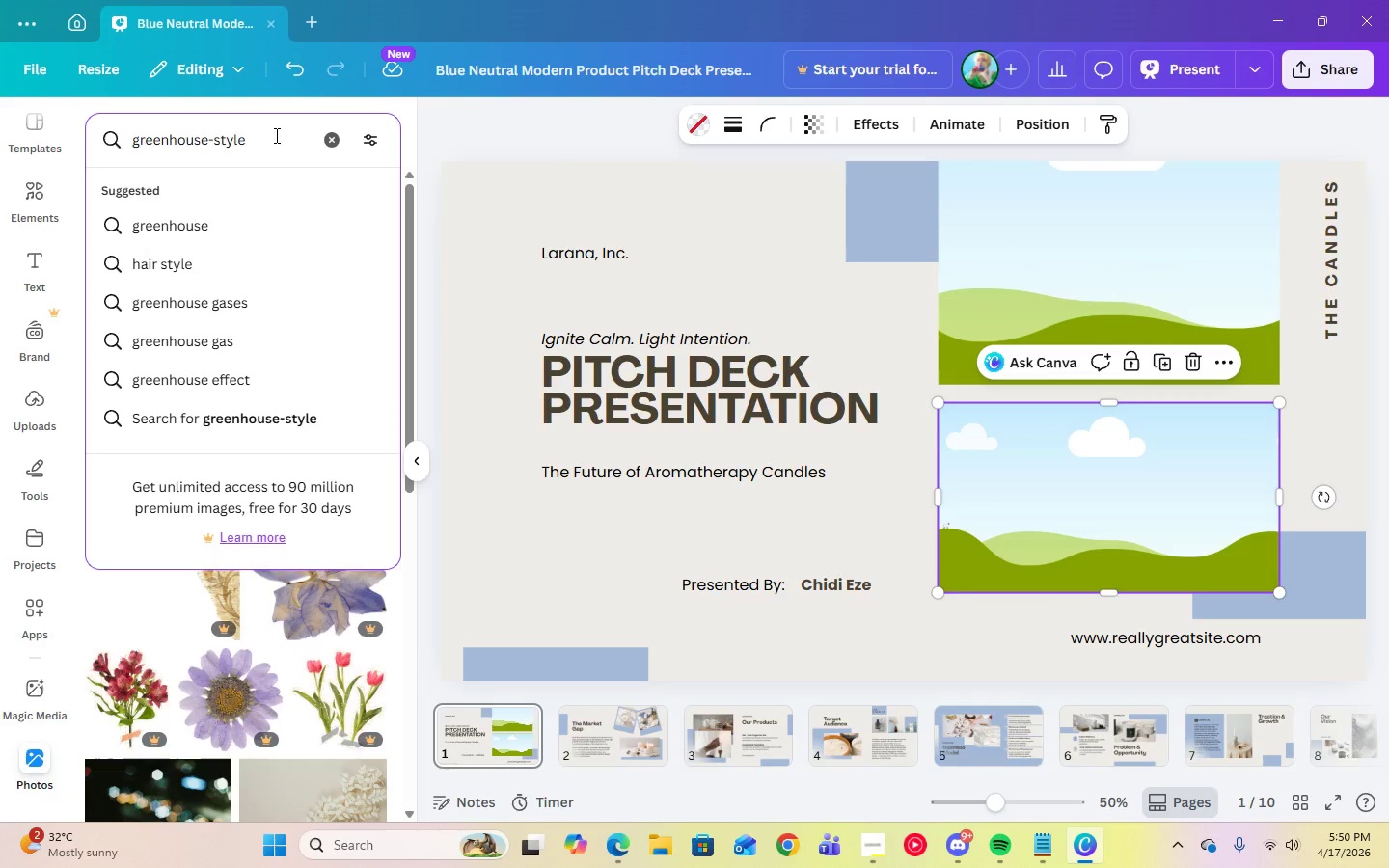 
key(Enter)
 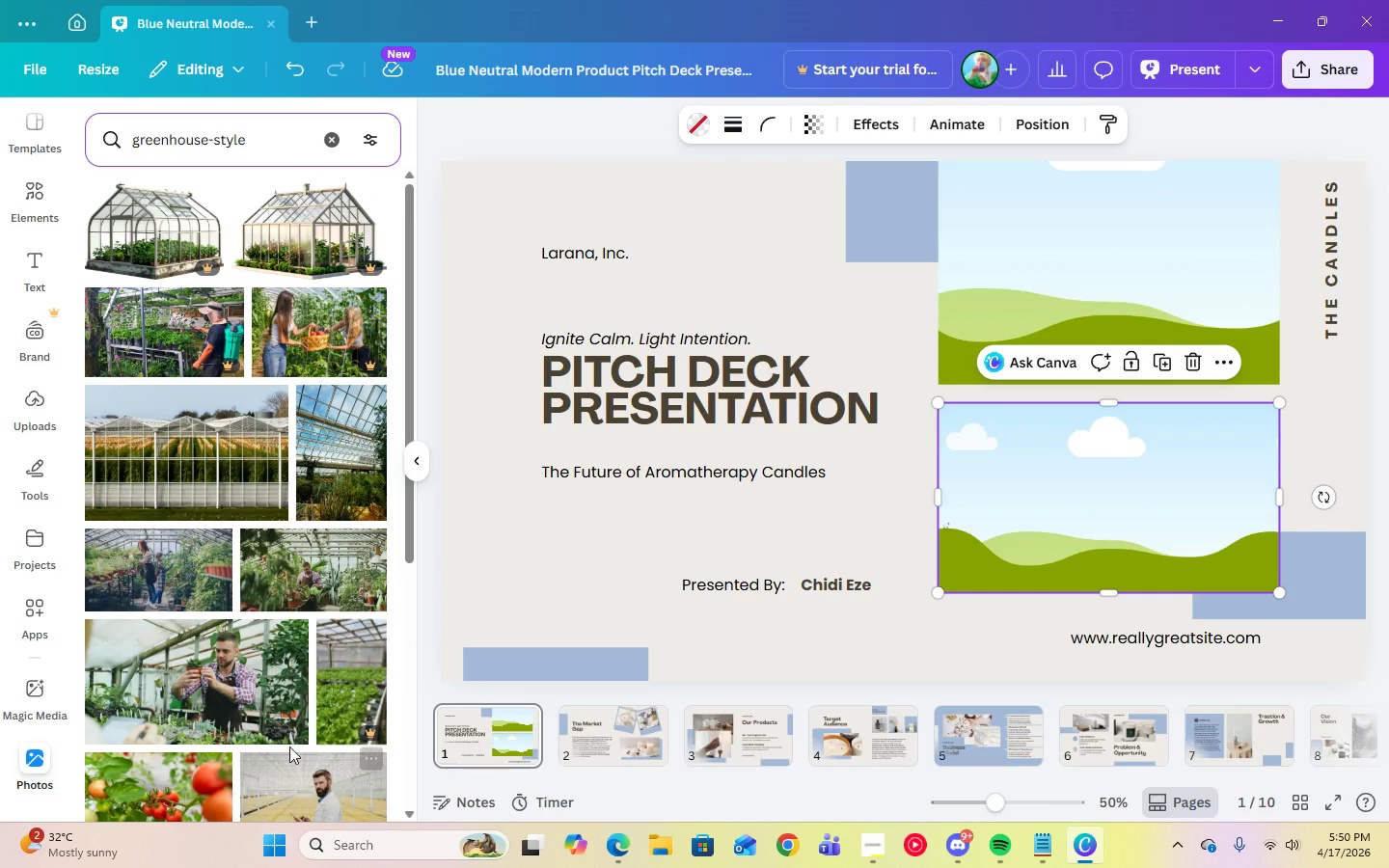 
wait(7.01)
 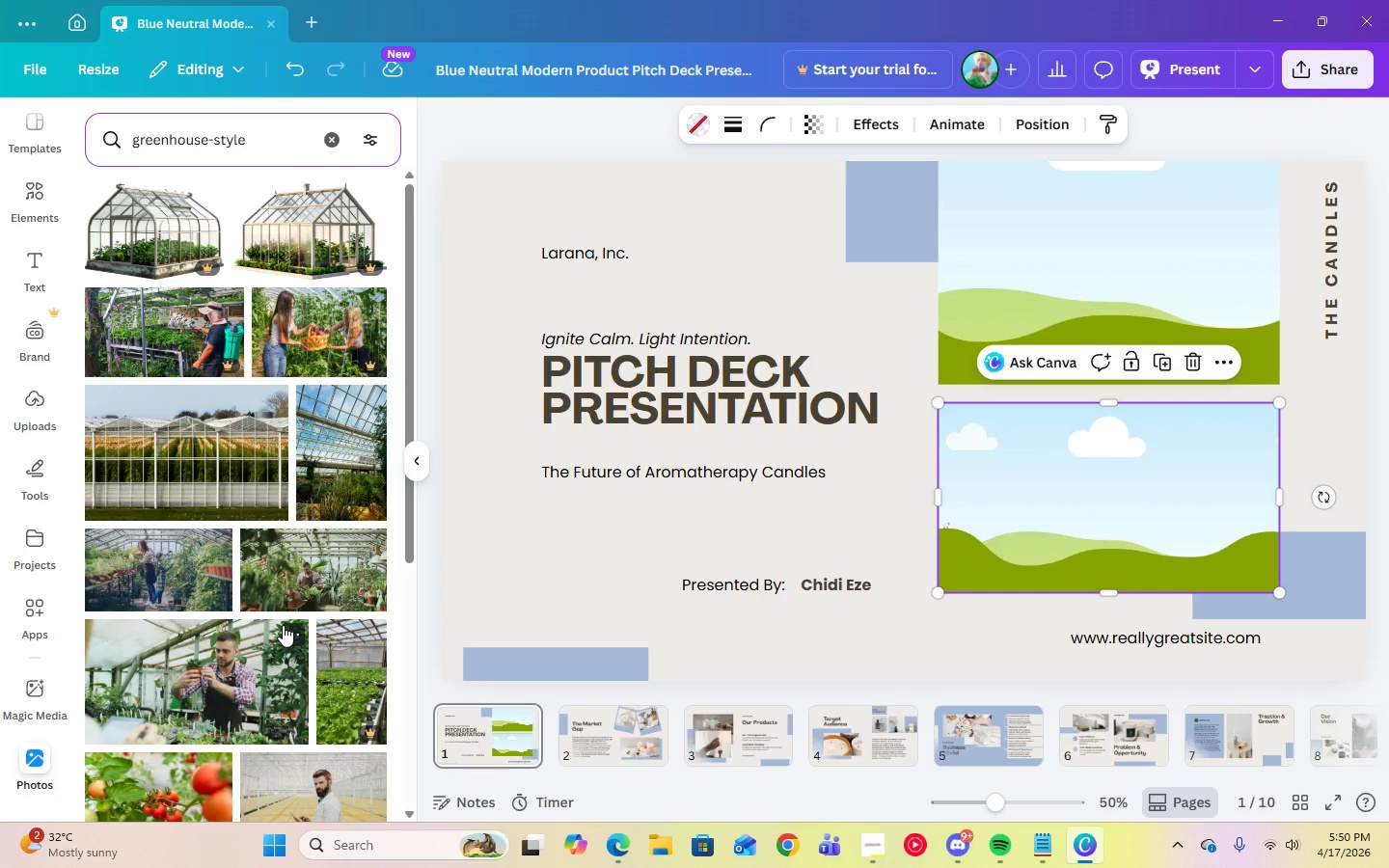 
scroll: coordinate [286, 733], scroll_direction: down, amount: 14.0
 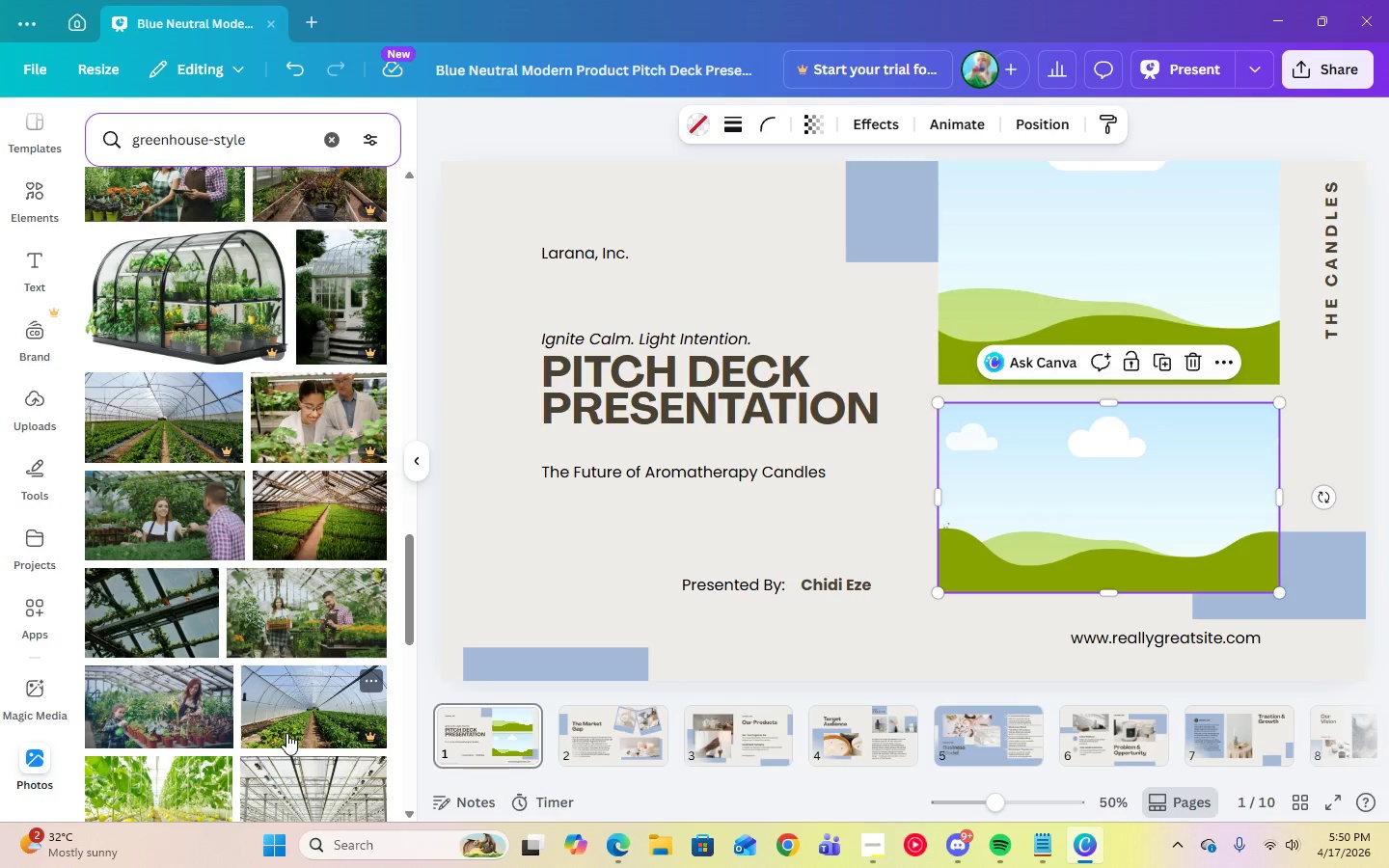 
scroll: coordinate [286, 733], scroll_direction: down, amount: 6.0
 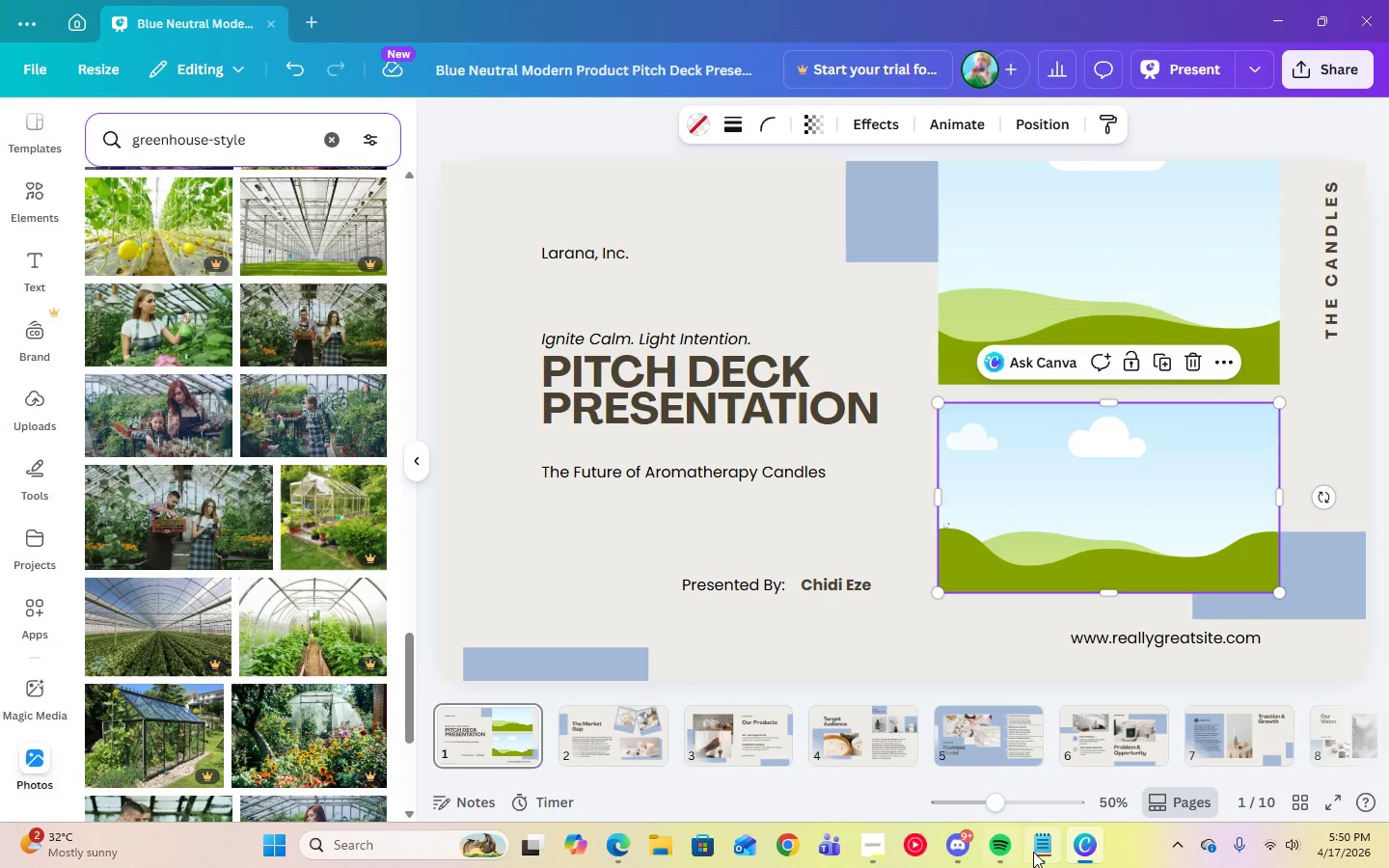 
left_click([997, 852])
 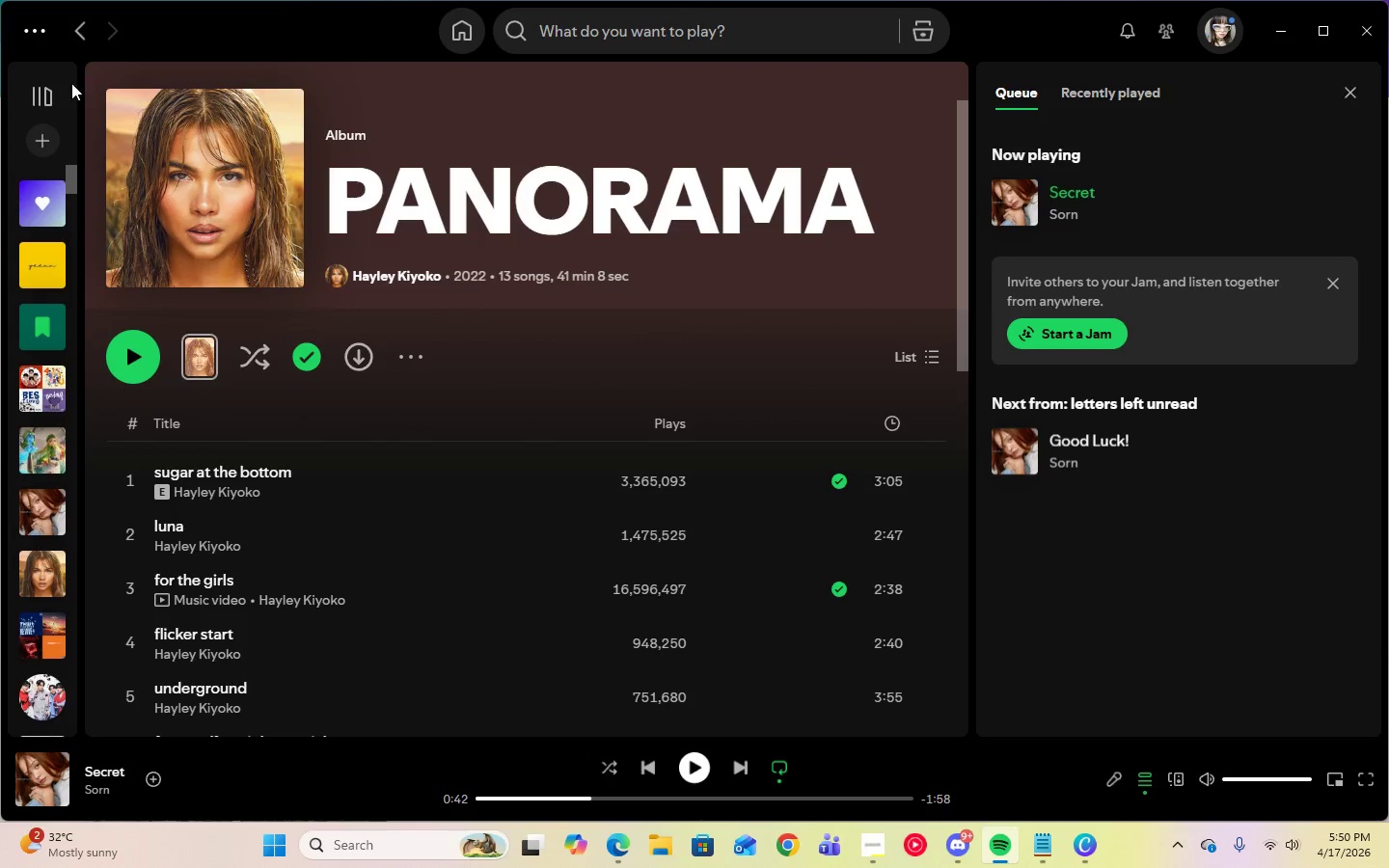 
left_click([37, 220])
 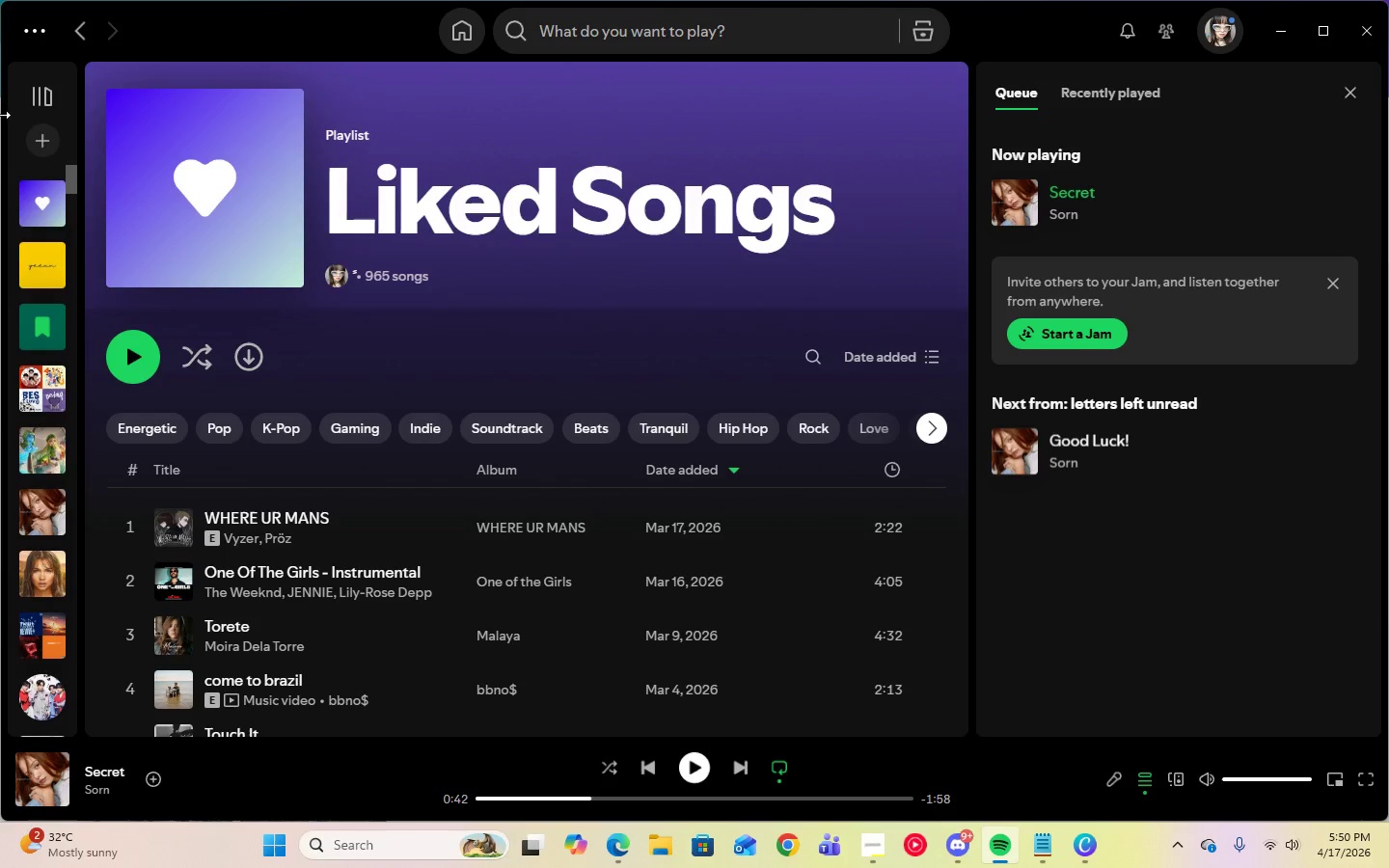 
wait(7.16)
 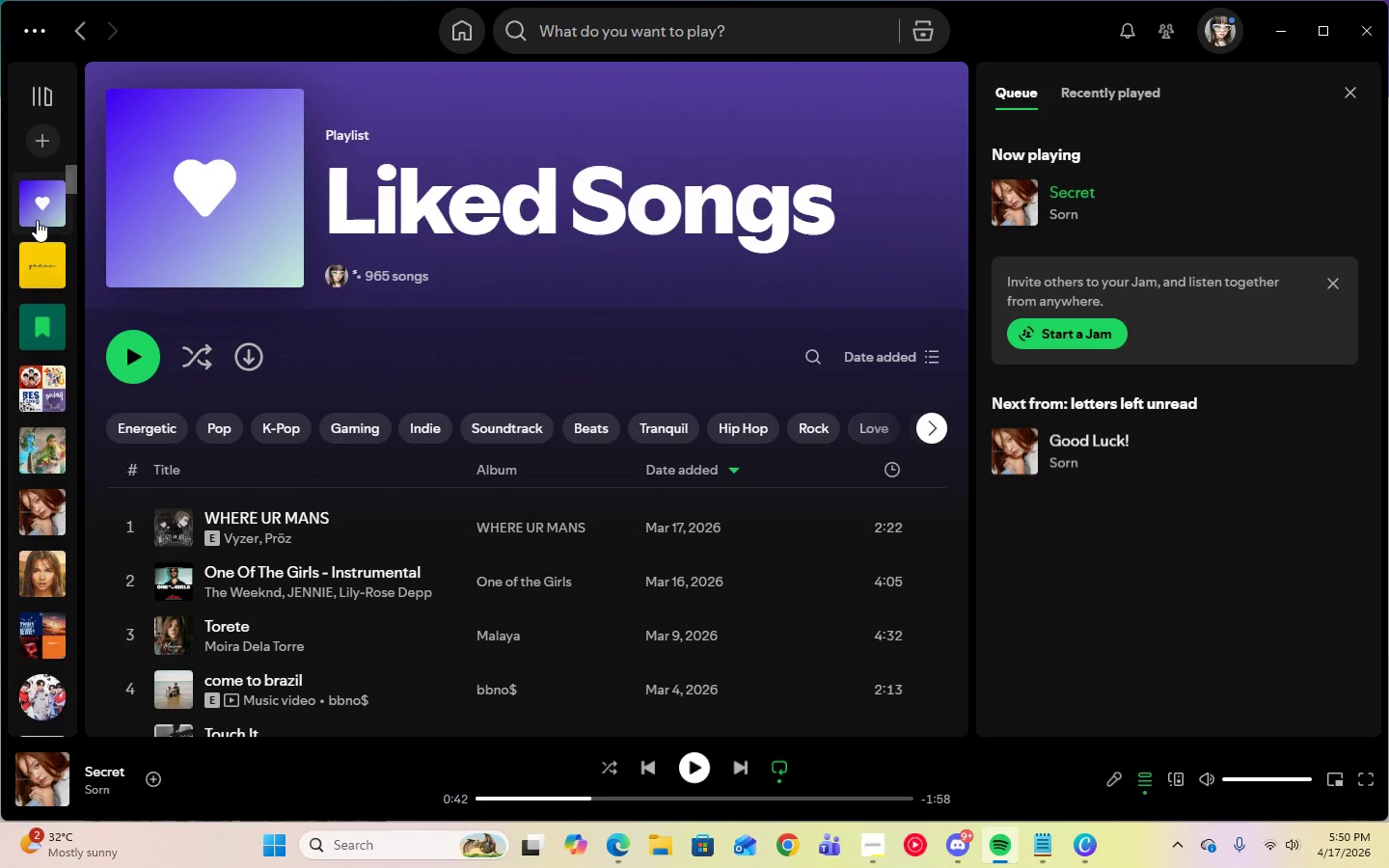 
left_click([127, 635])
 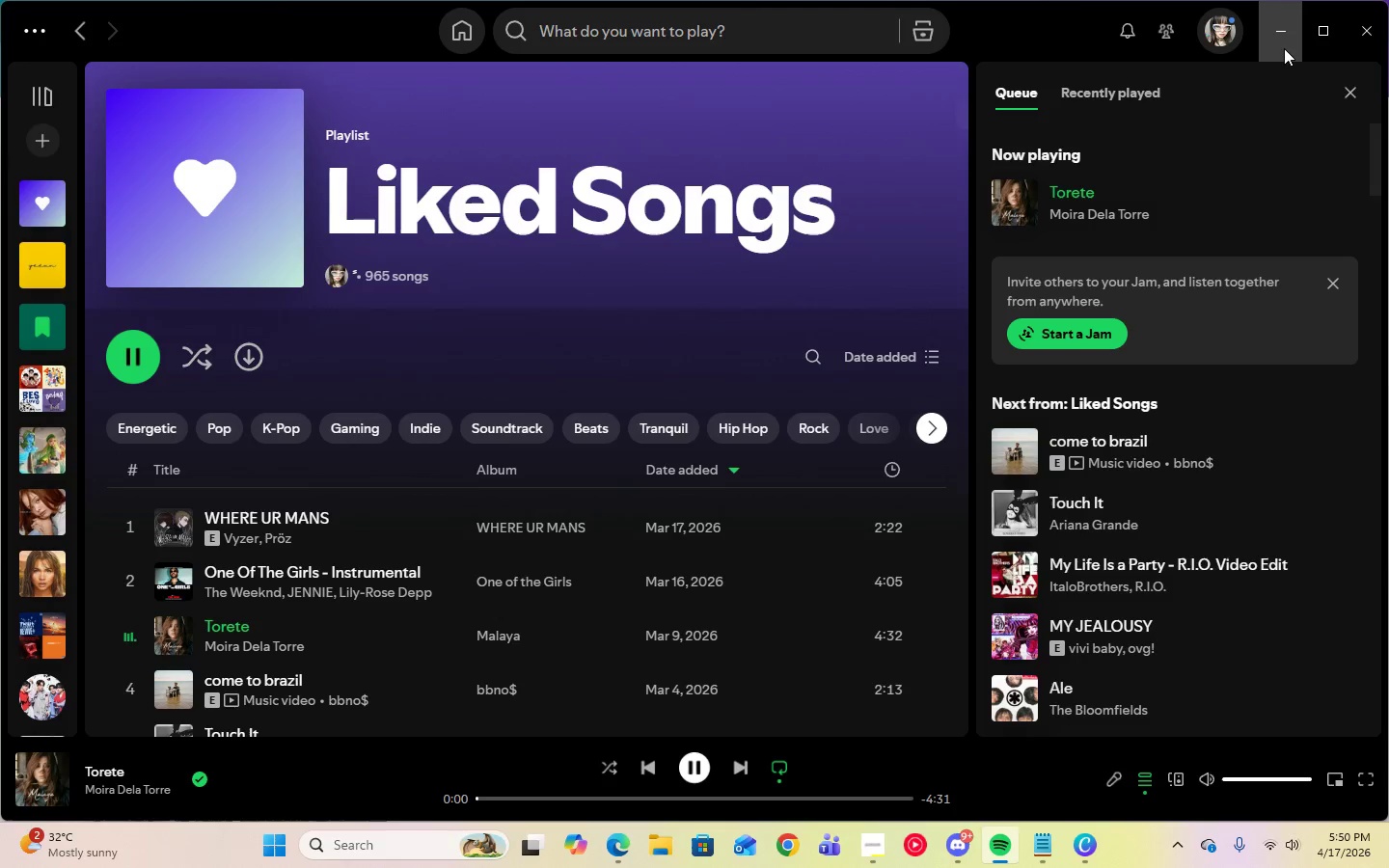 
left_click([1284, 48])
 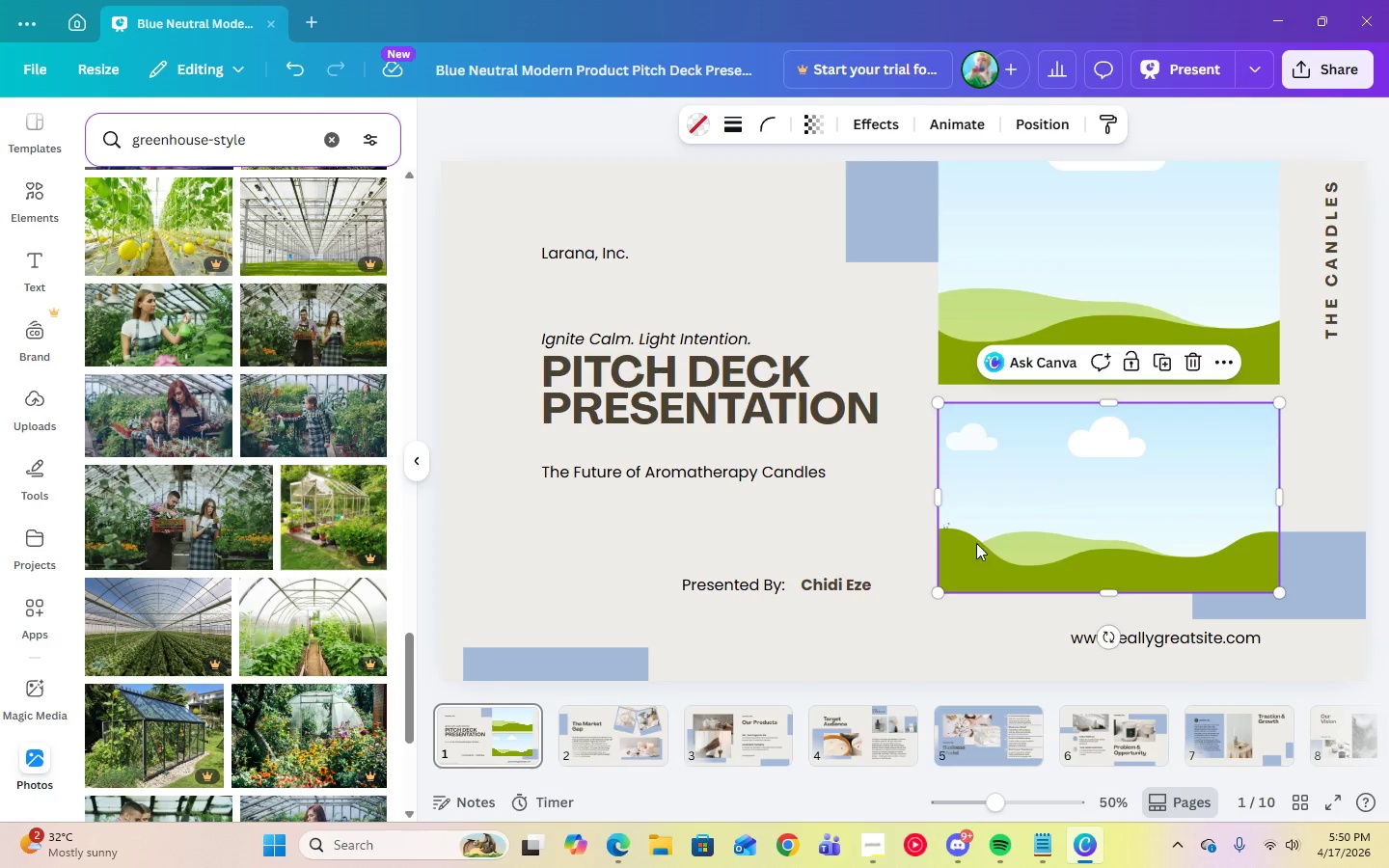 
scroll: coordinate [217, 664], scroll_direction: down, amount: 8.0
 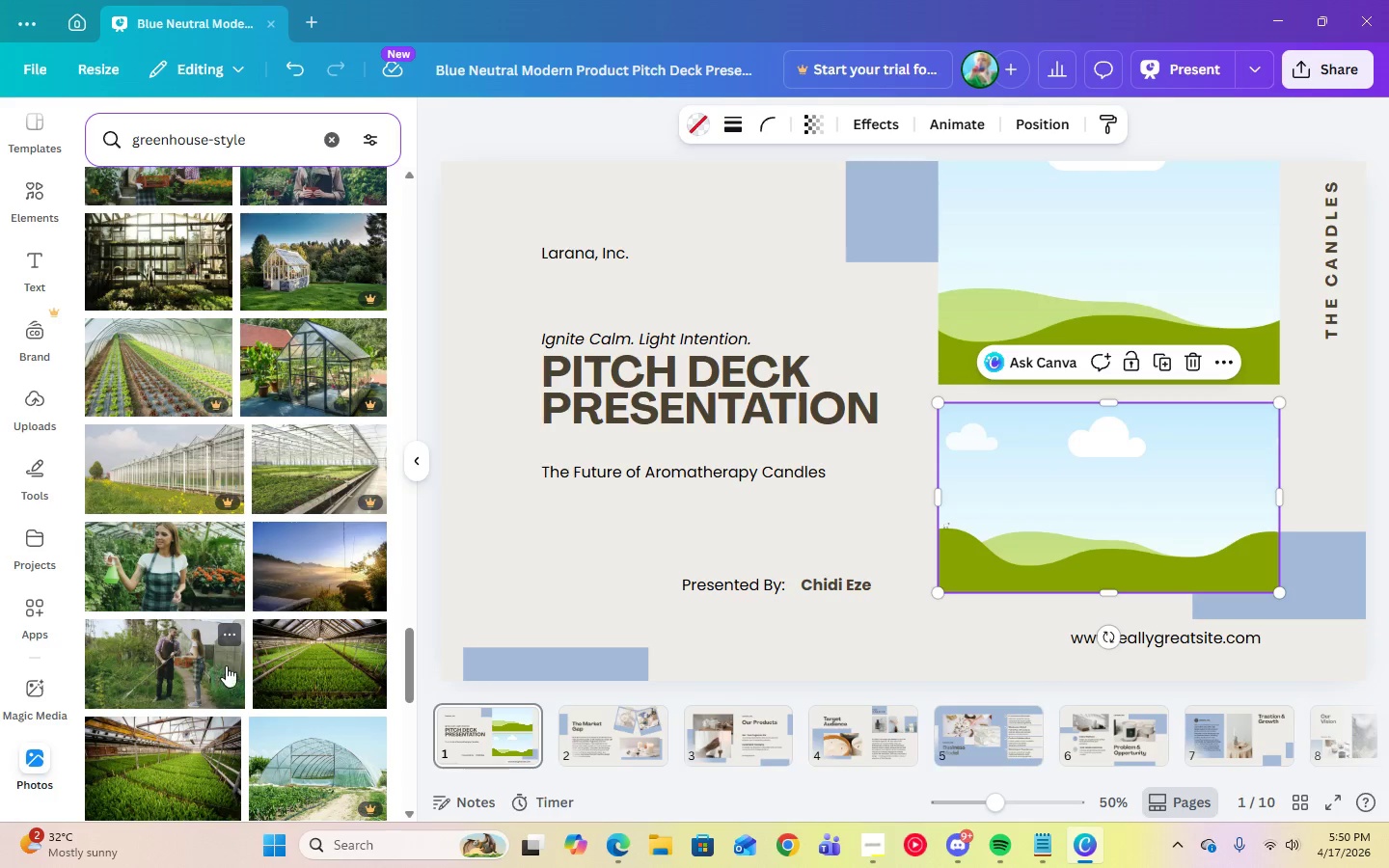 
left_click([1000, 848])
 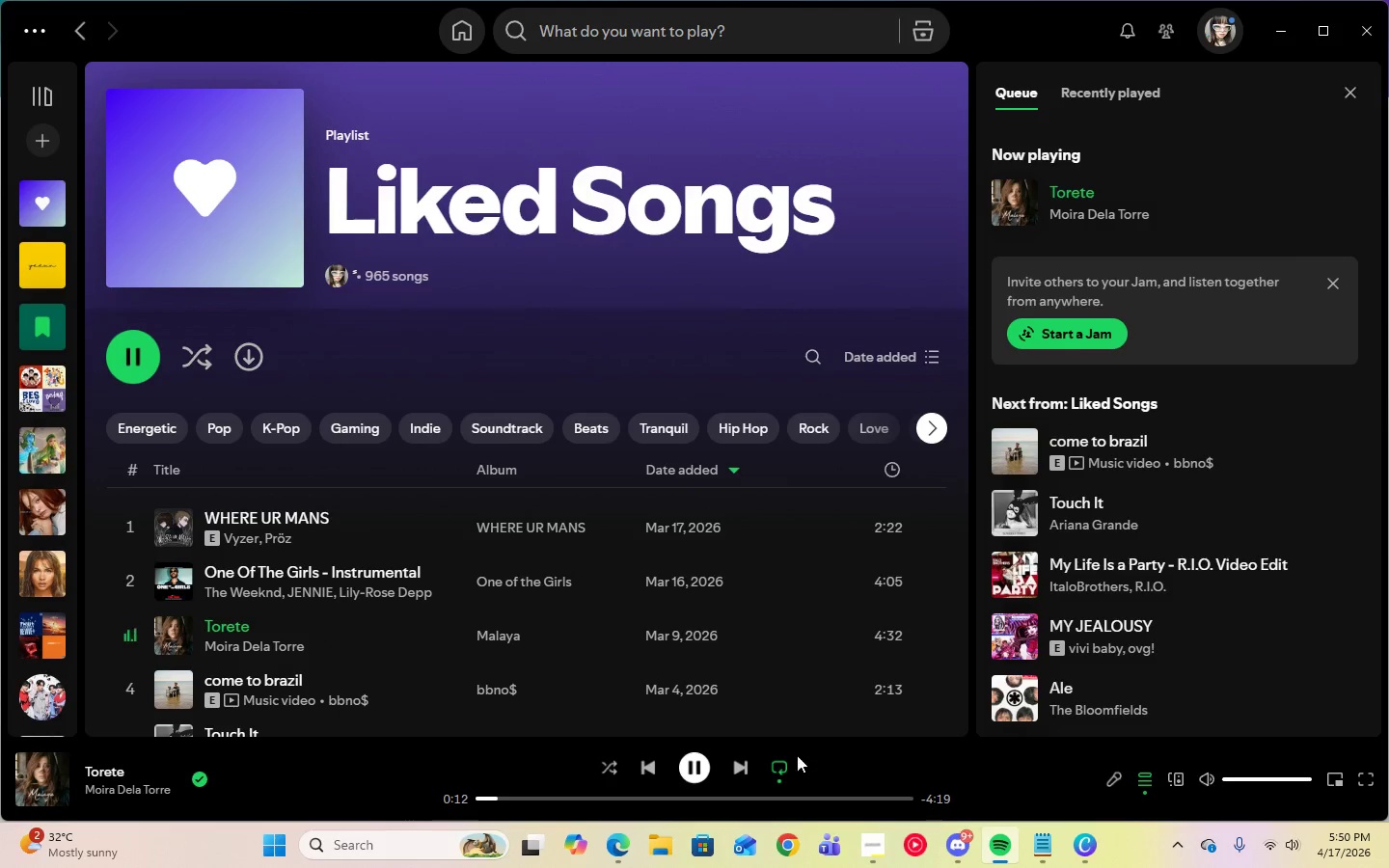 
left_click([779, 766])
 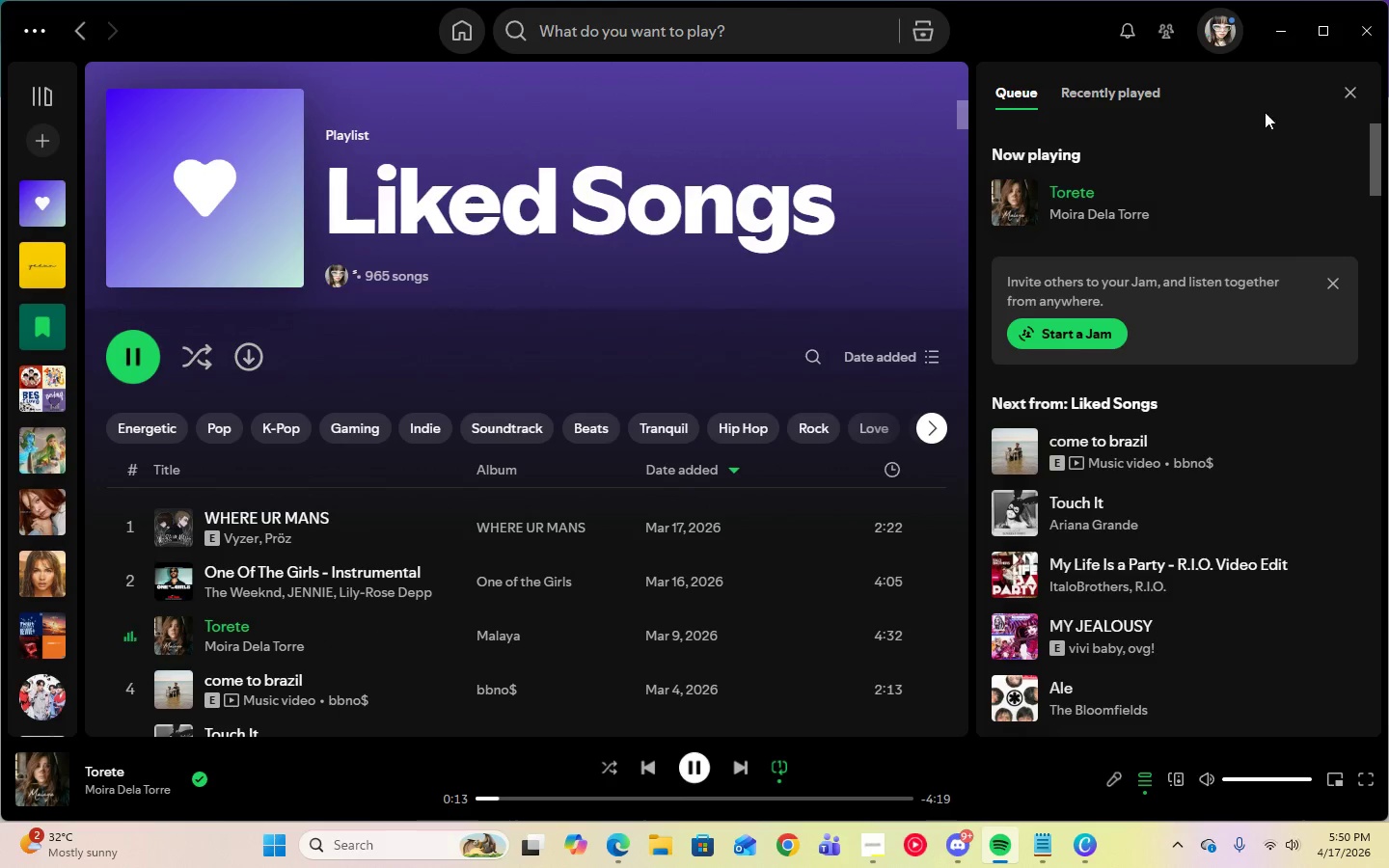 
left_click([1284, 47])
 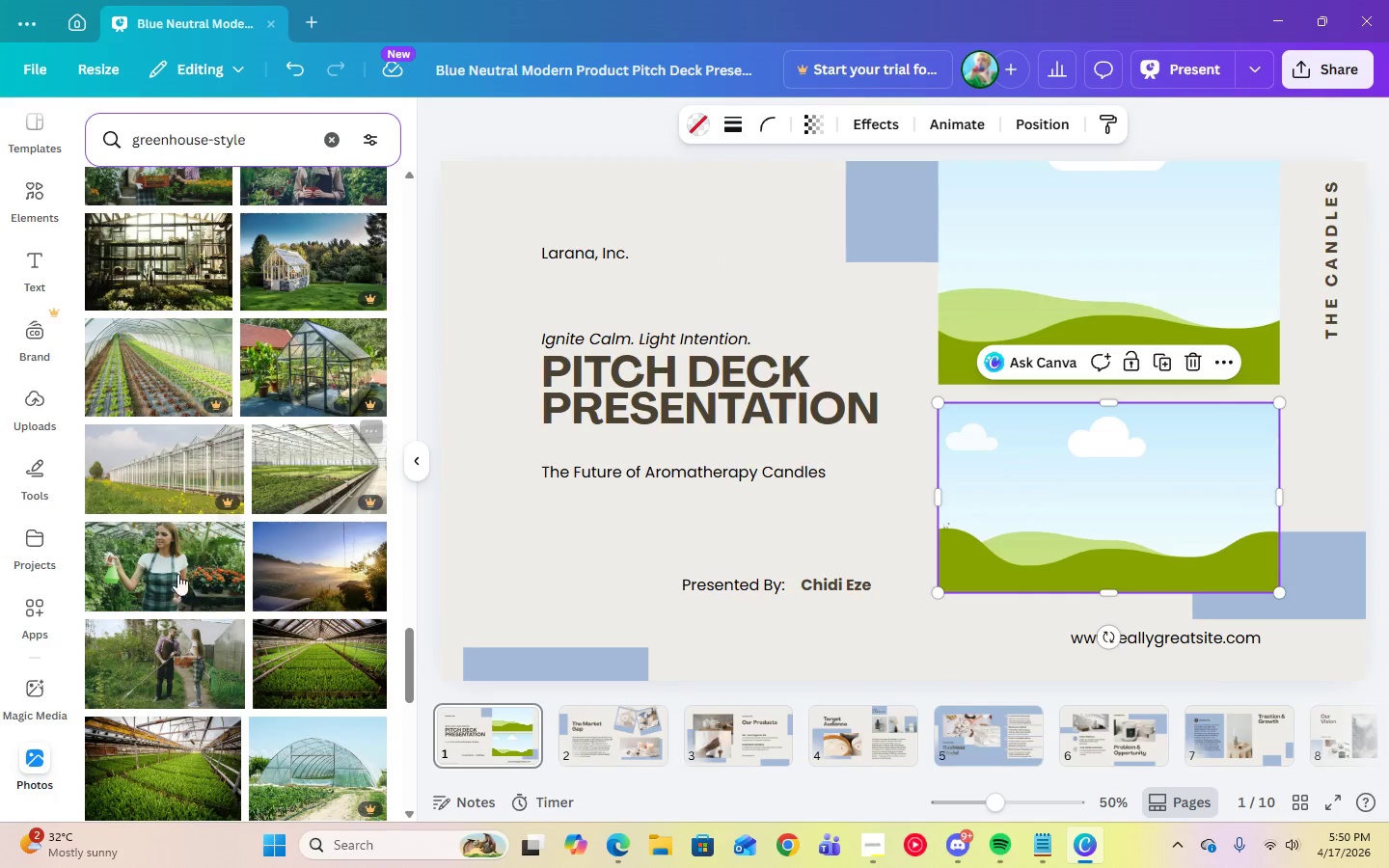 
scroll: coordinate [239, 662], scroll_direction: down, amount: 5.0
 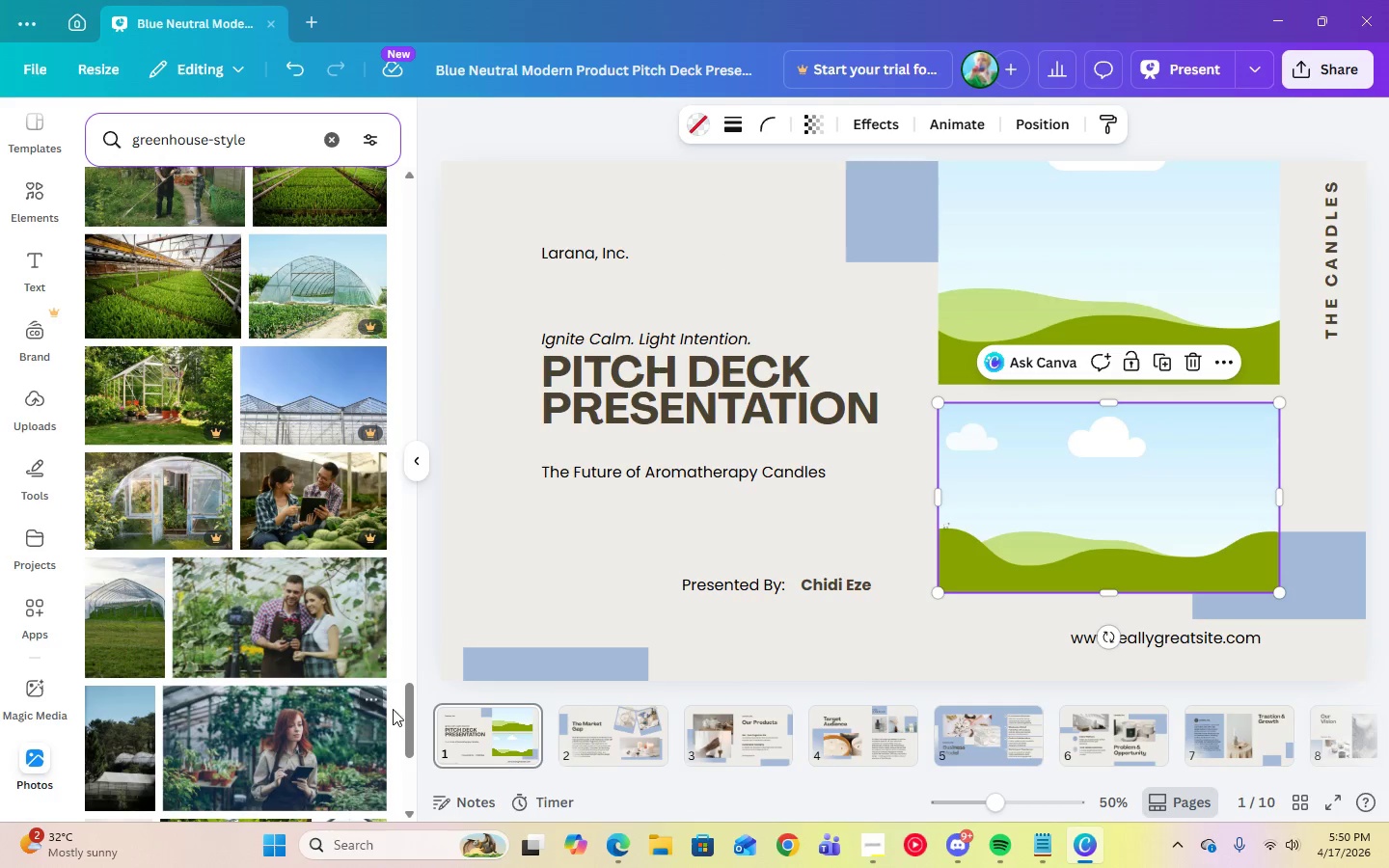 
left_click_drag(start_coordinate=[412, 711], to_coordinate=[443, 118])
 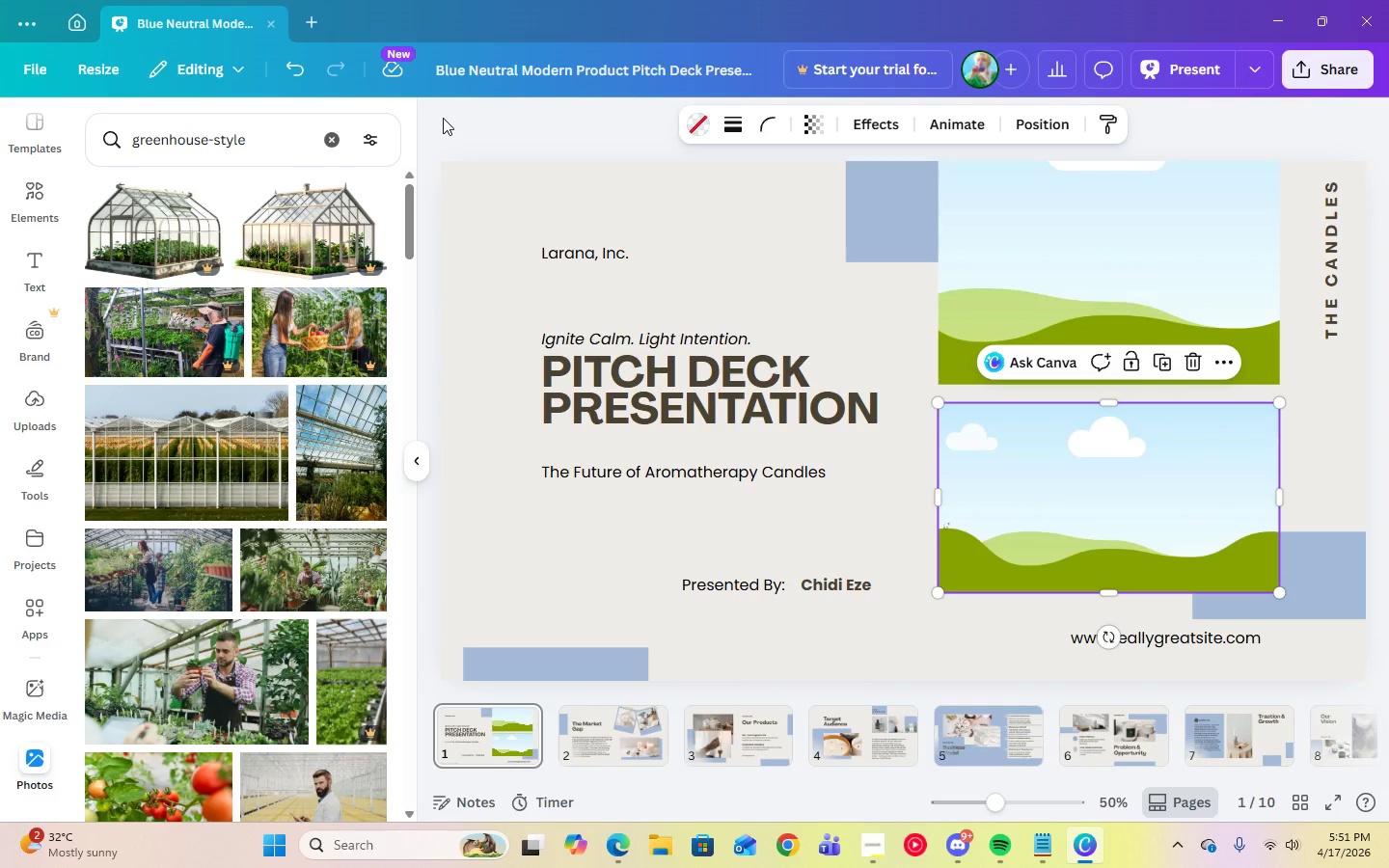 
wait(13.38)
 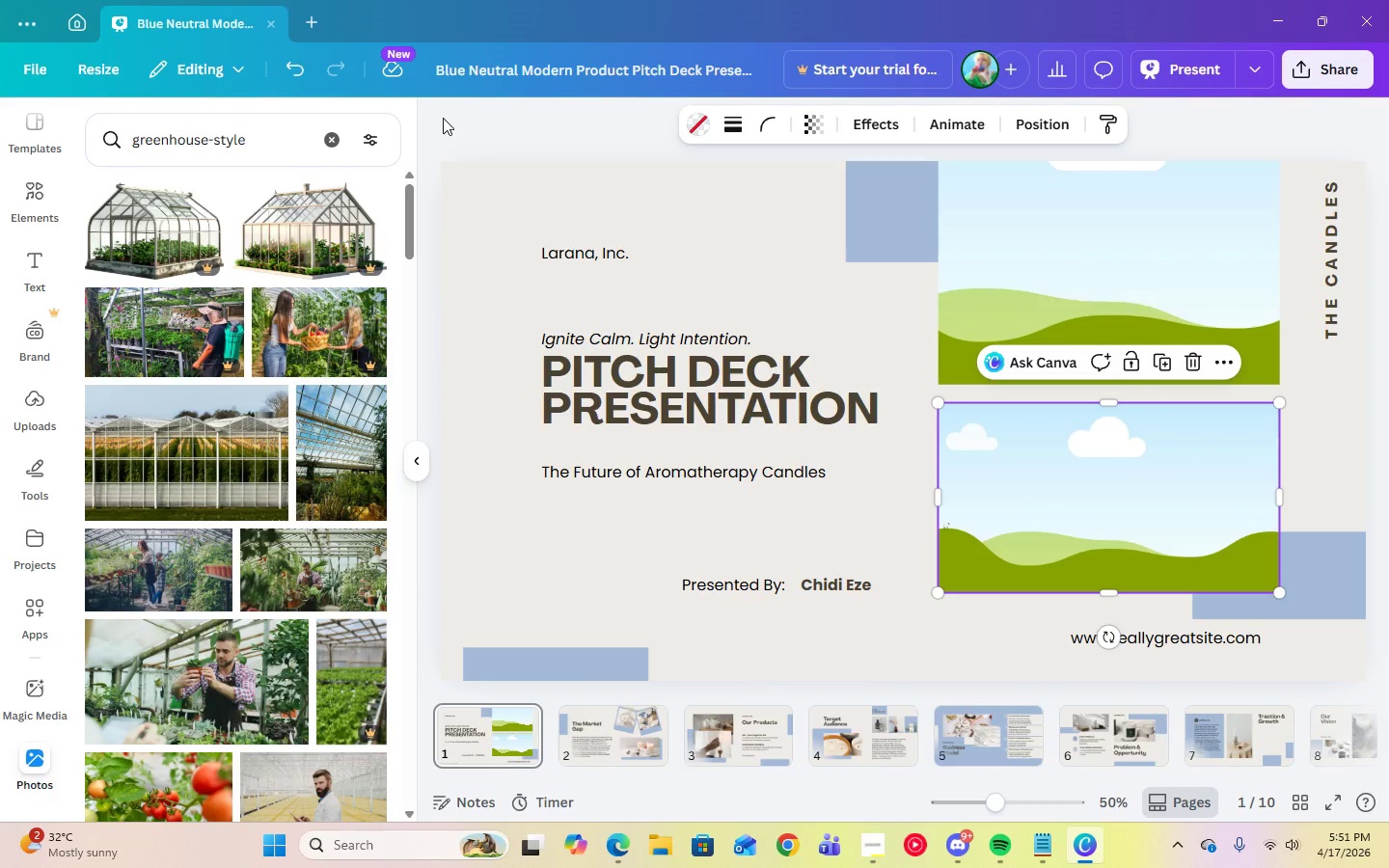 
scroll: coordinate [242, 630], scroll_direction: down, amount: 2.0
 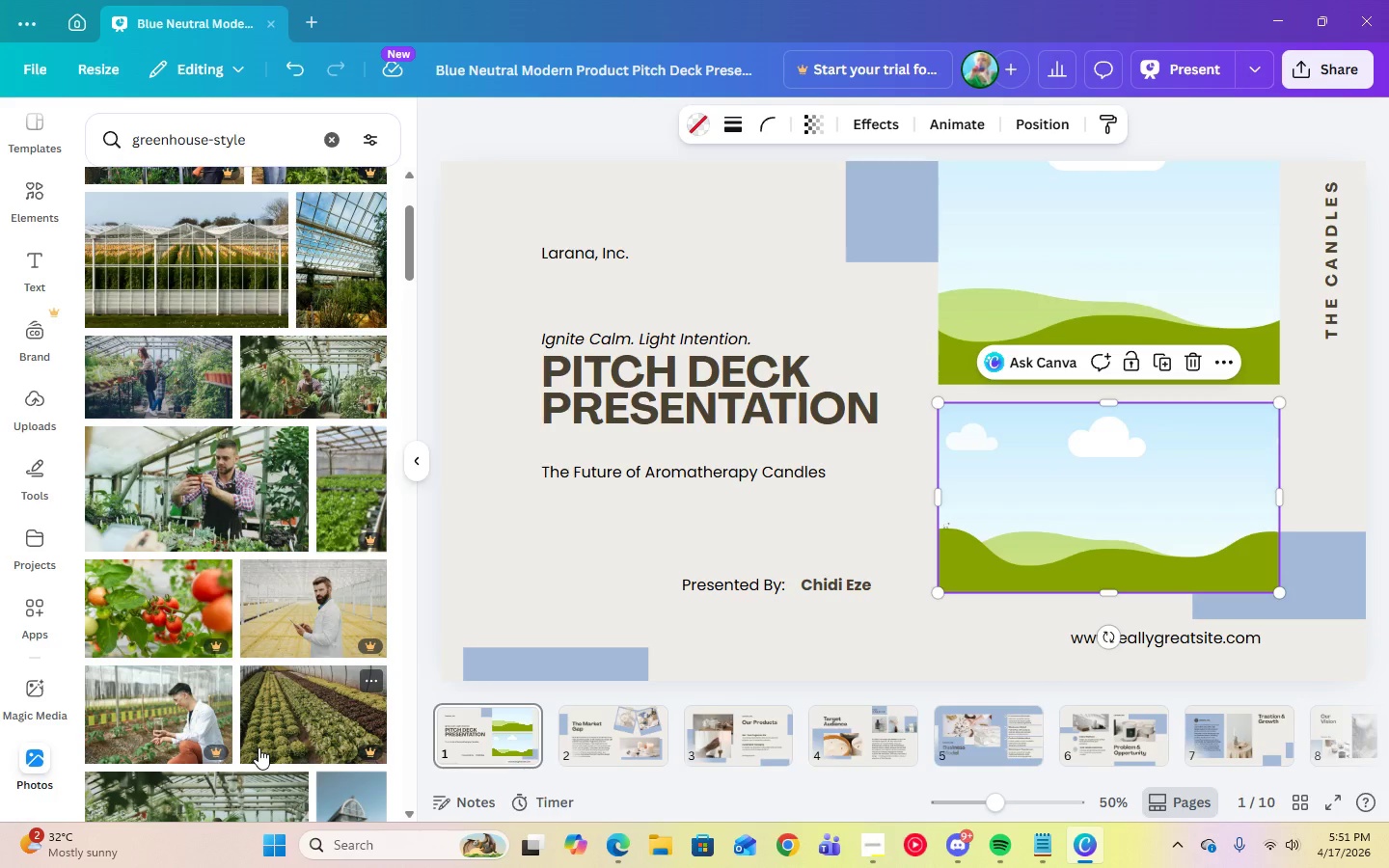 
mouse_move([277, 211])
 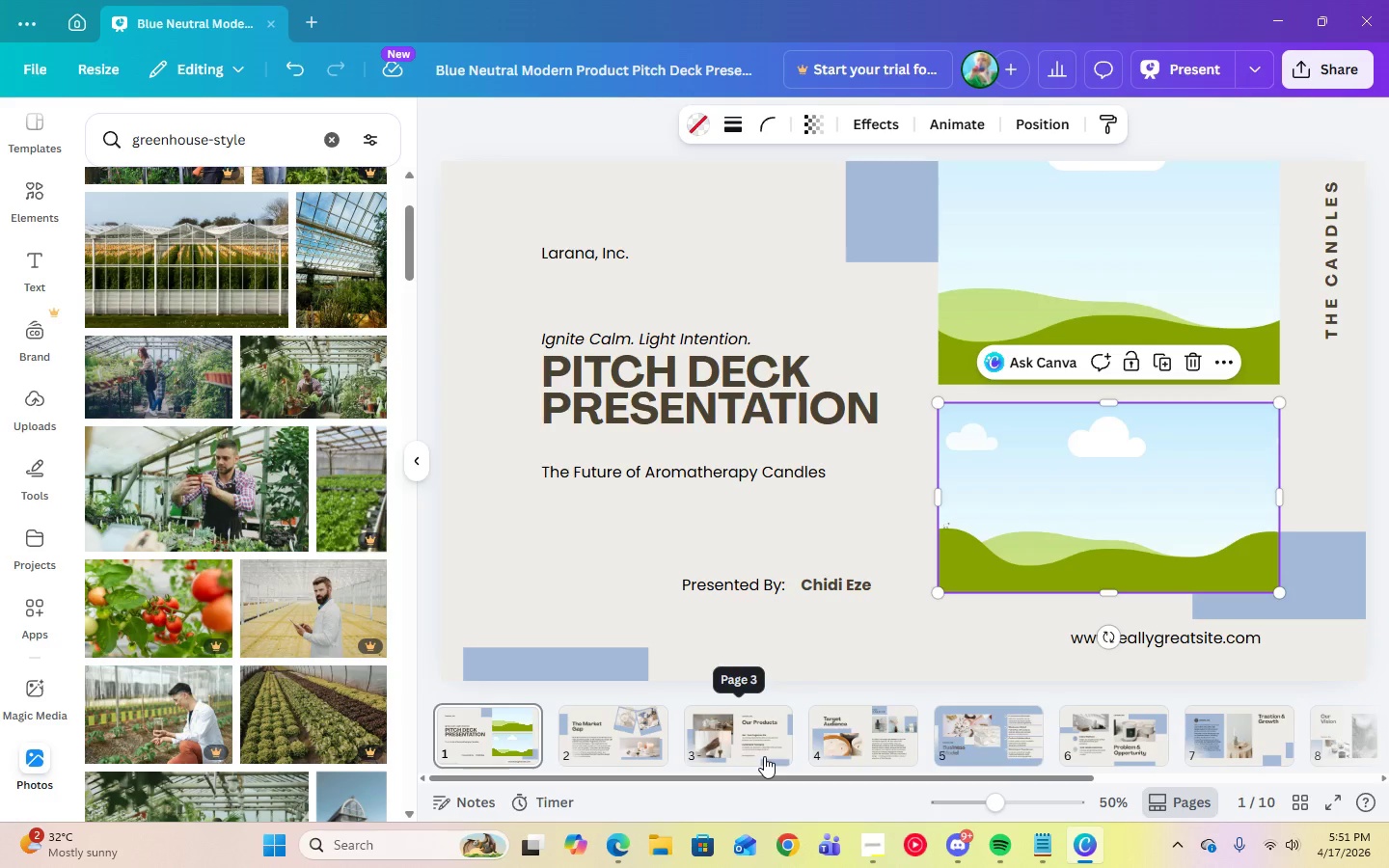 
left_click([344, 309])
 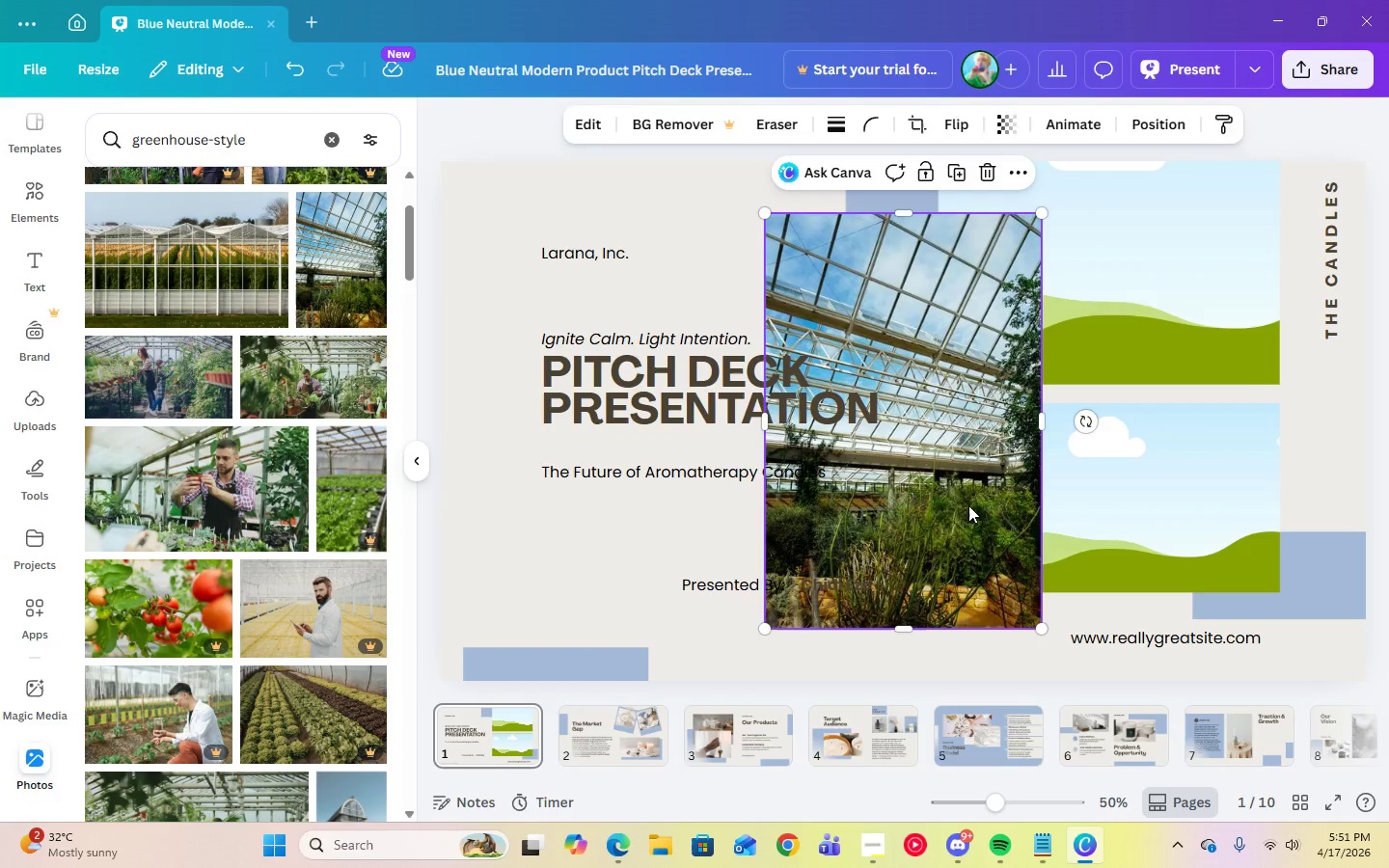 
left_click_drag(start_coordinate=[955, 507], to_coordinate=[1116, 513])
 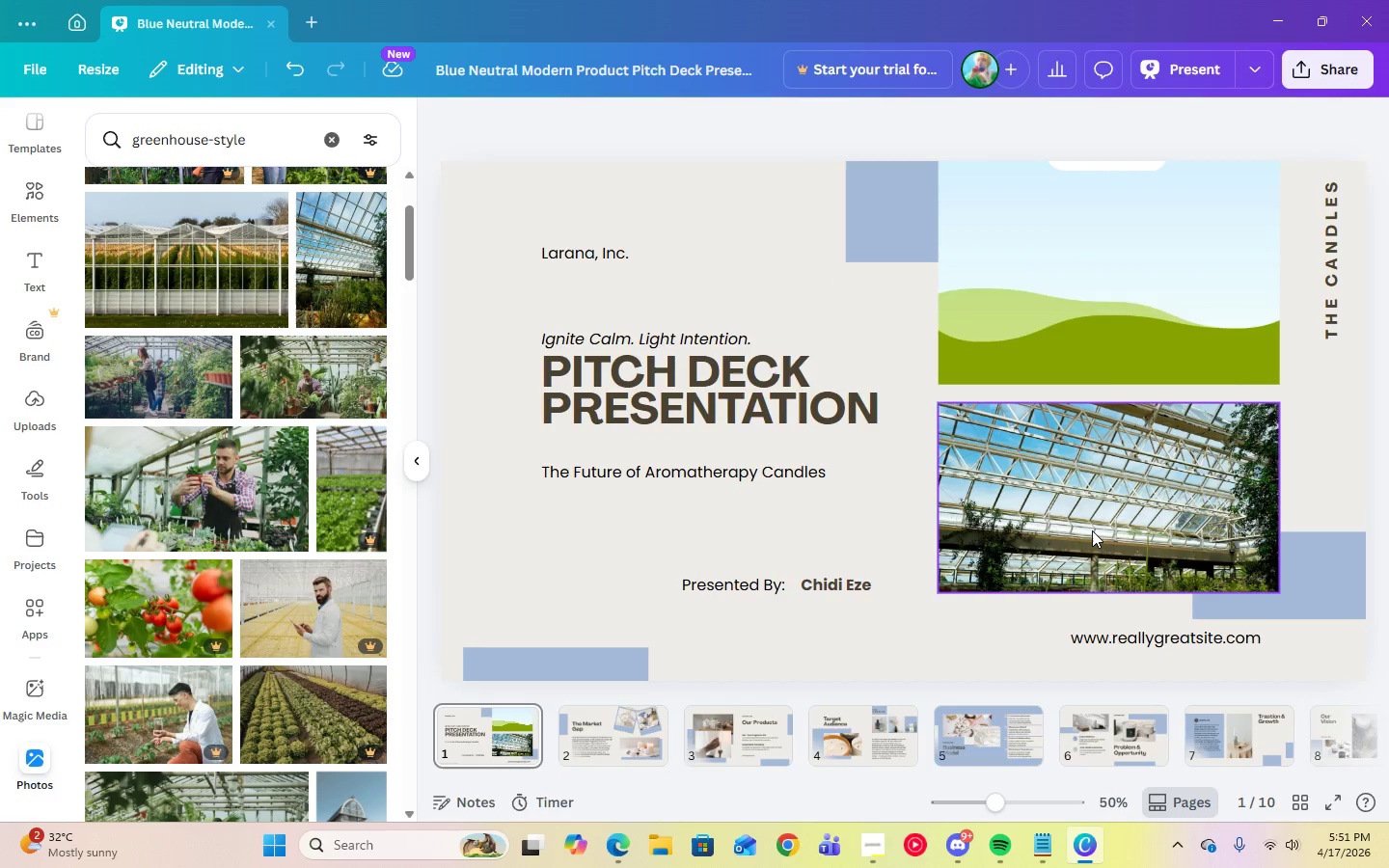 
double_click([1092, 530])
 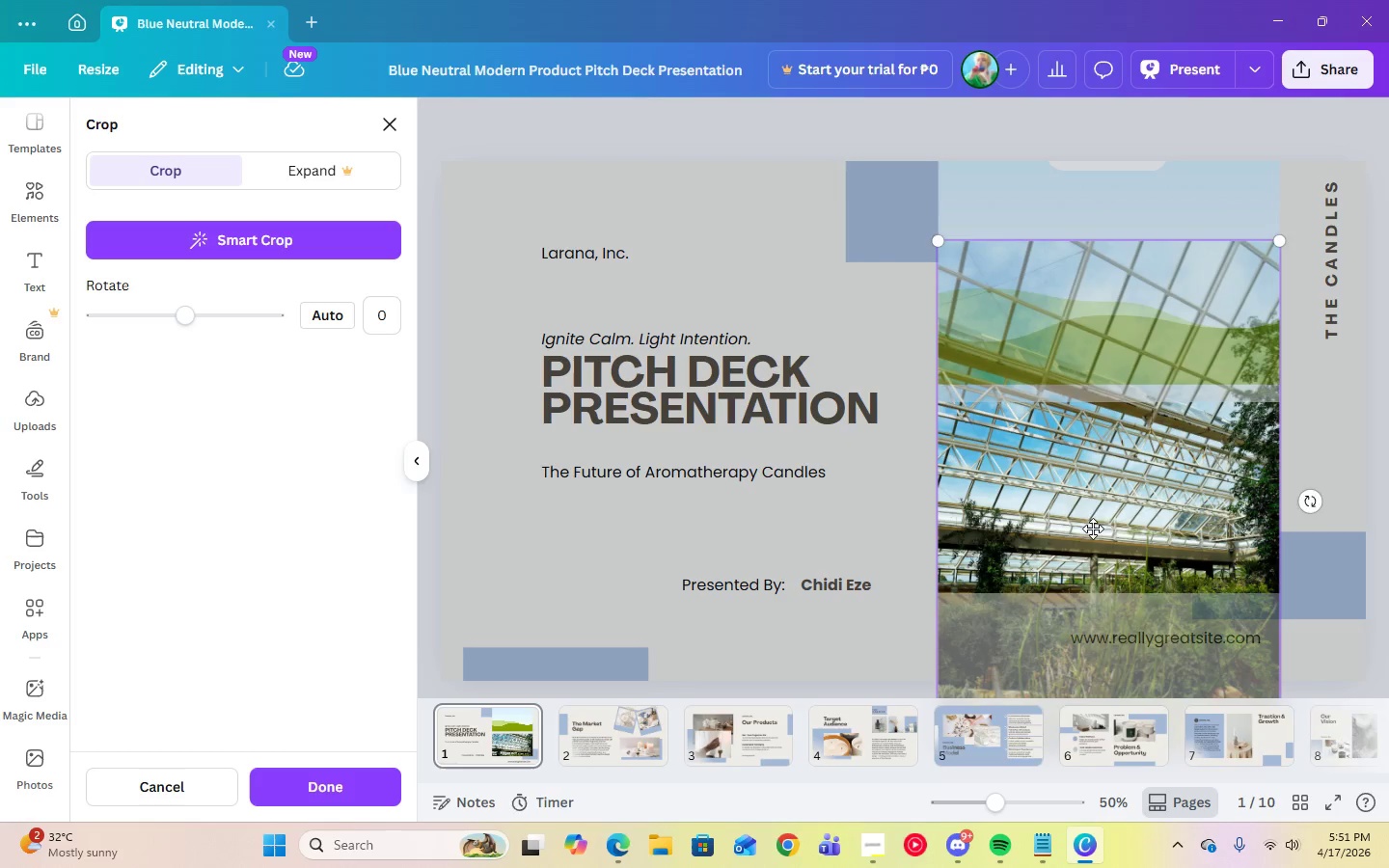 
left_click_drag(start_coordinate=[1092, 530], to_coordinate=[1114, 399])
 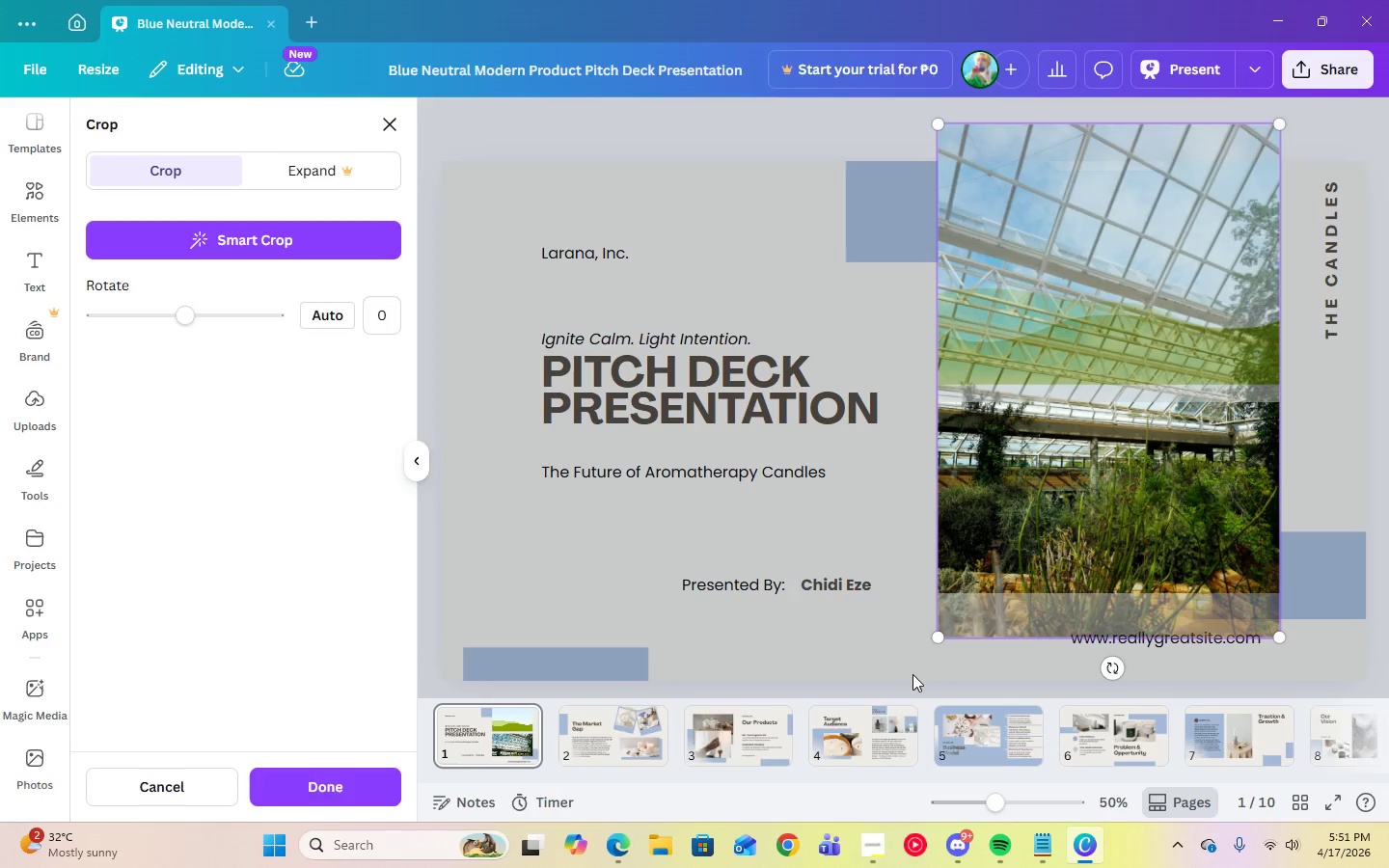 
left_click([912, 669])
 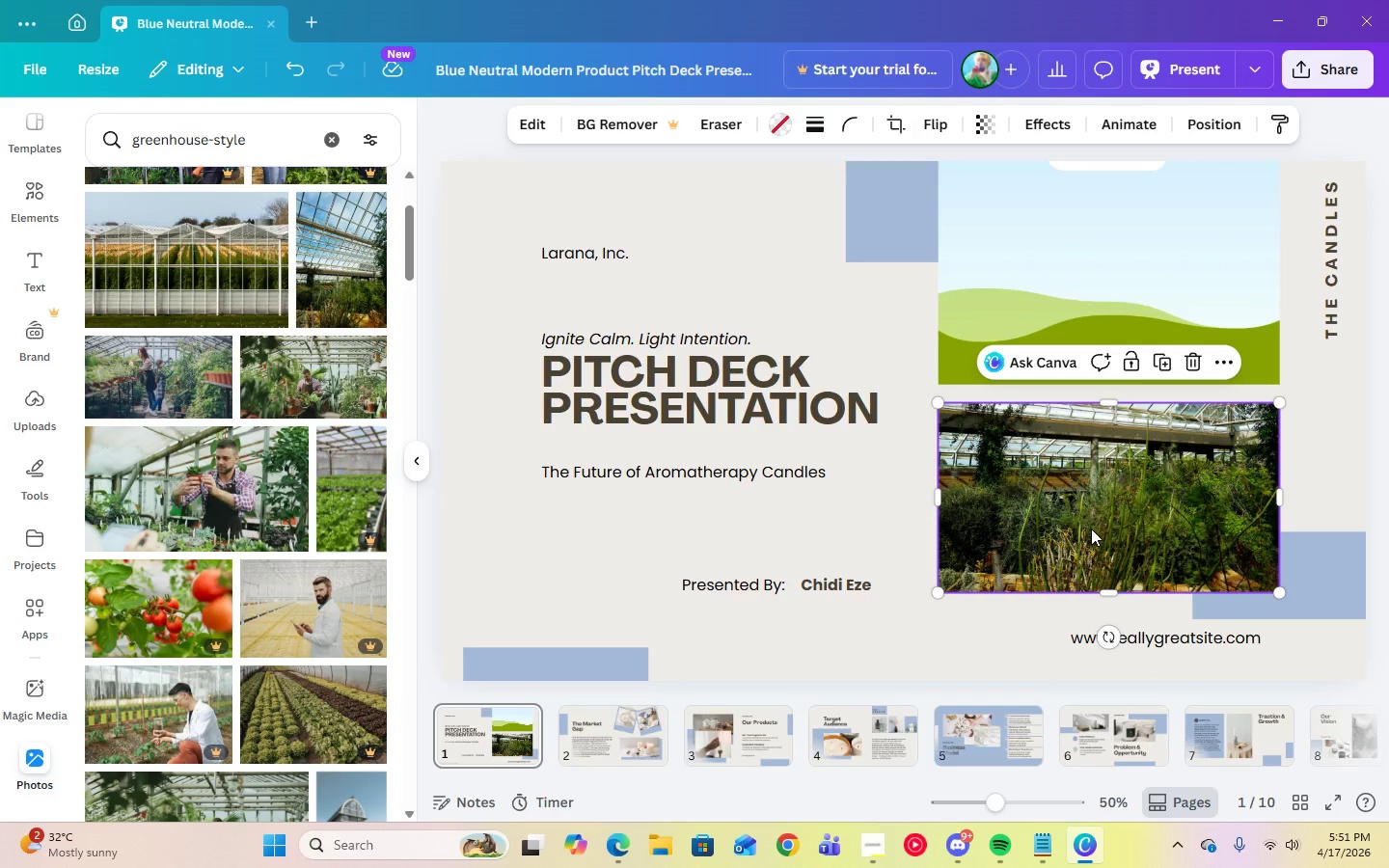 
left_click([1091, 529])
 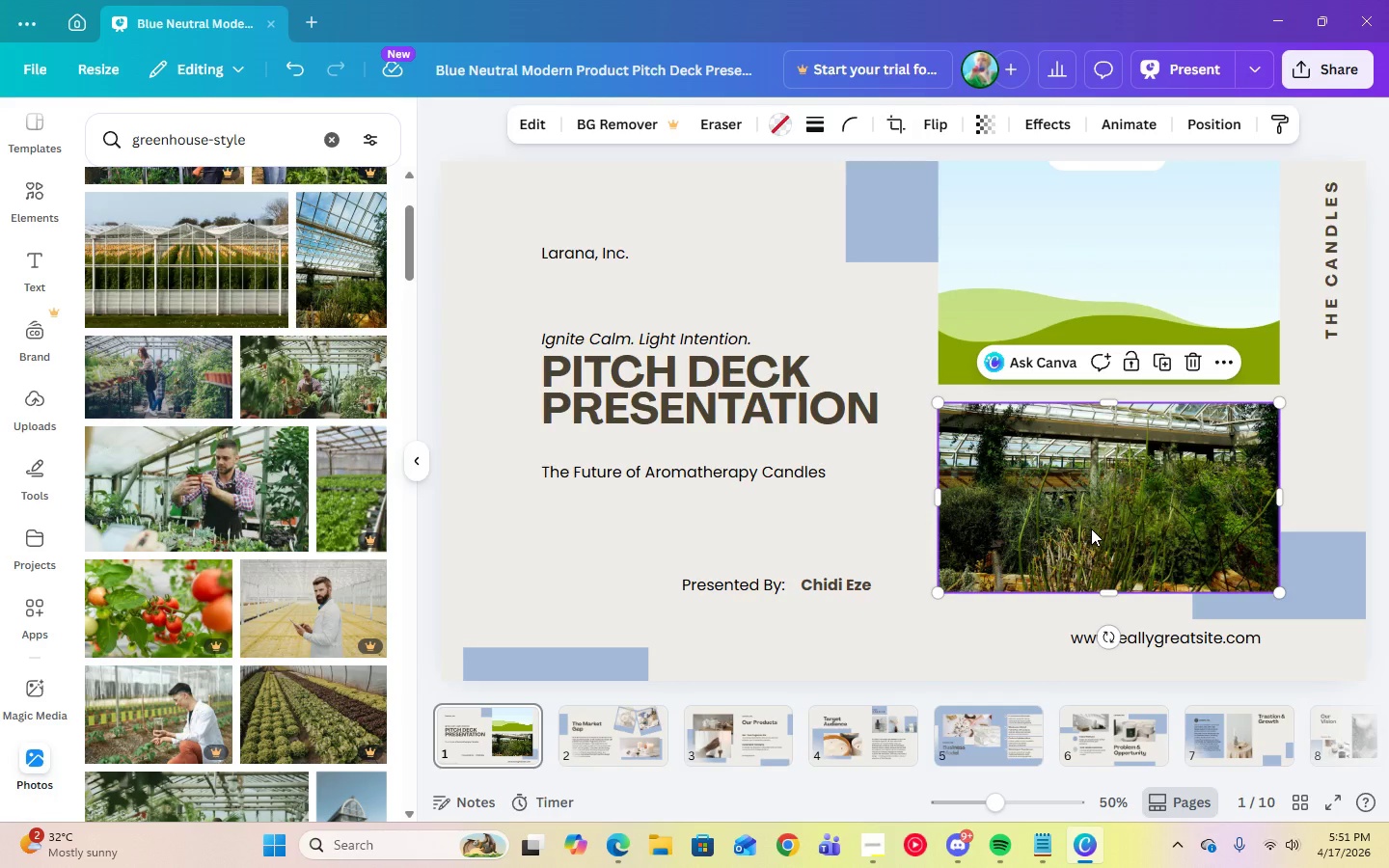 
key(Delete)
 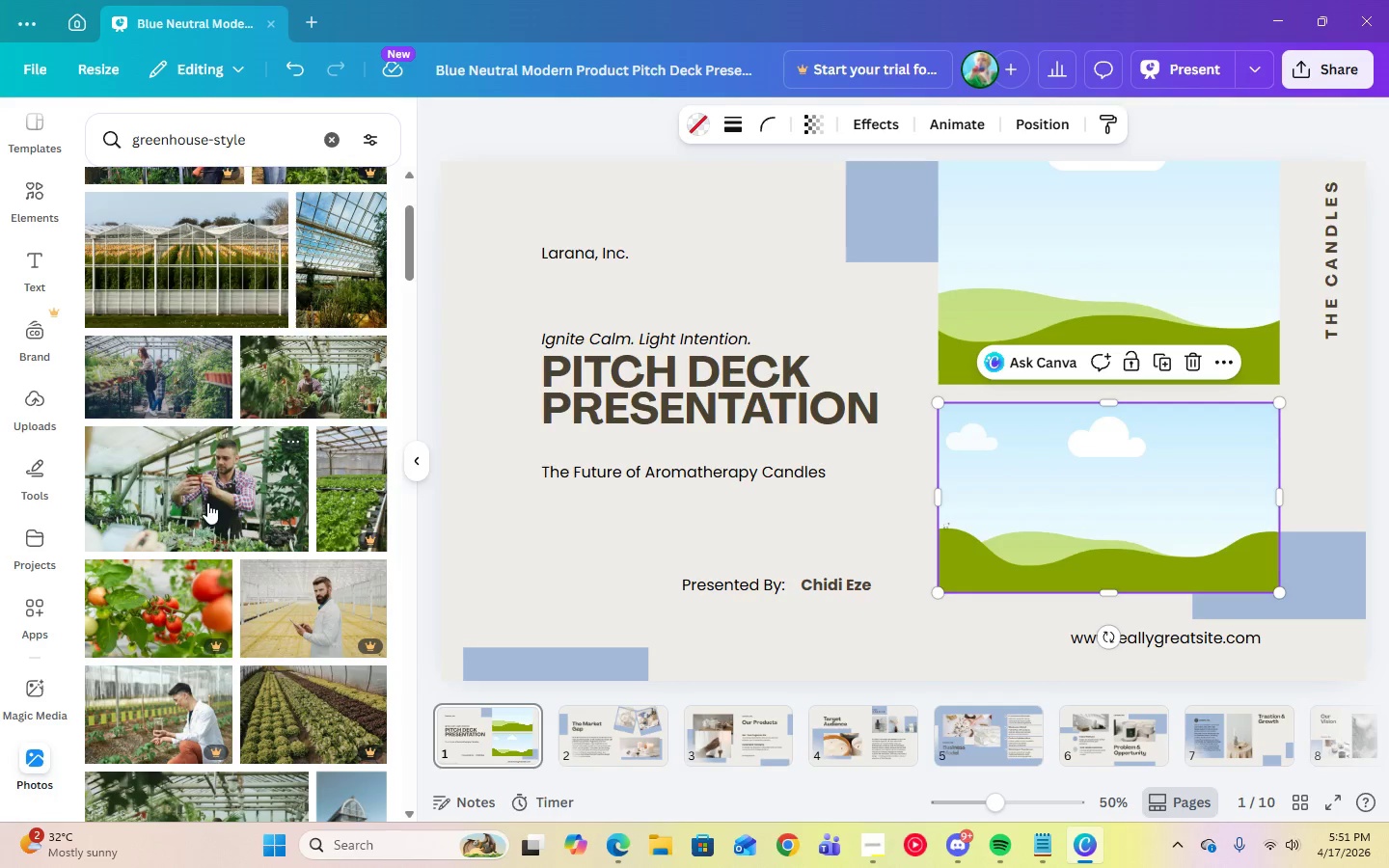 
scroll: coordinate [210, 502], scroll_direction: up, amount: 2.0
 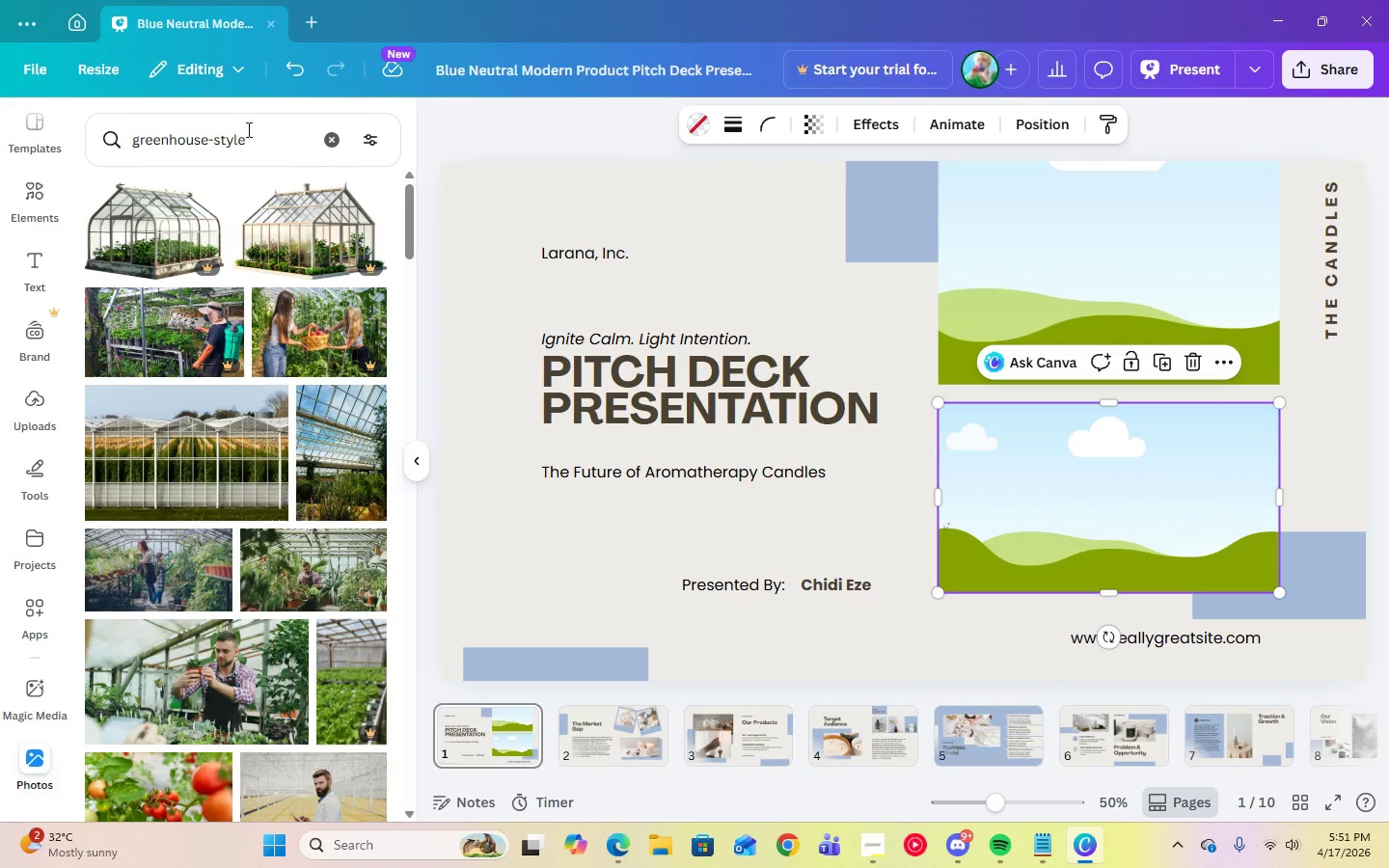 
left_click([265, 138])
 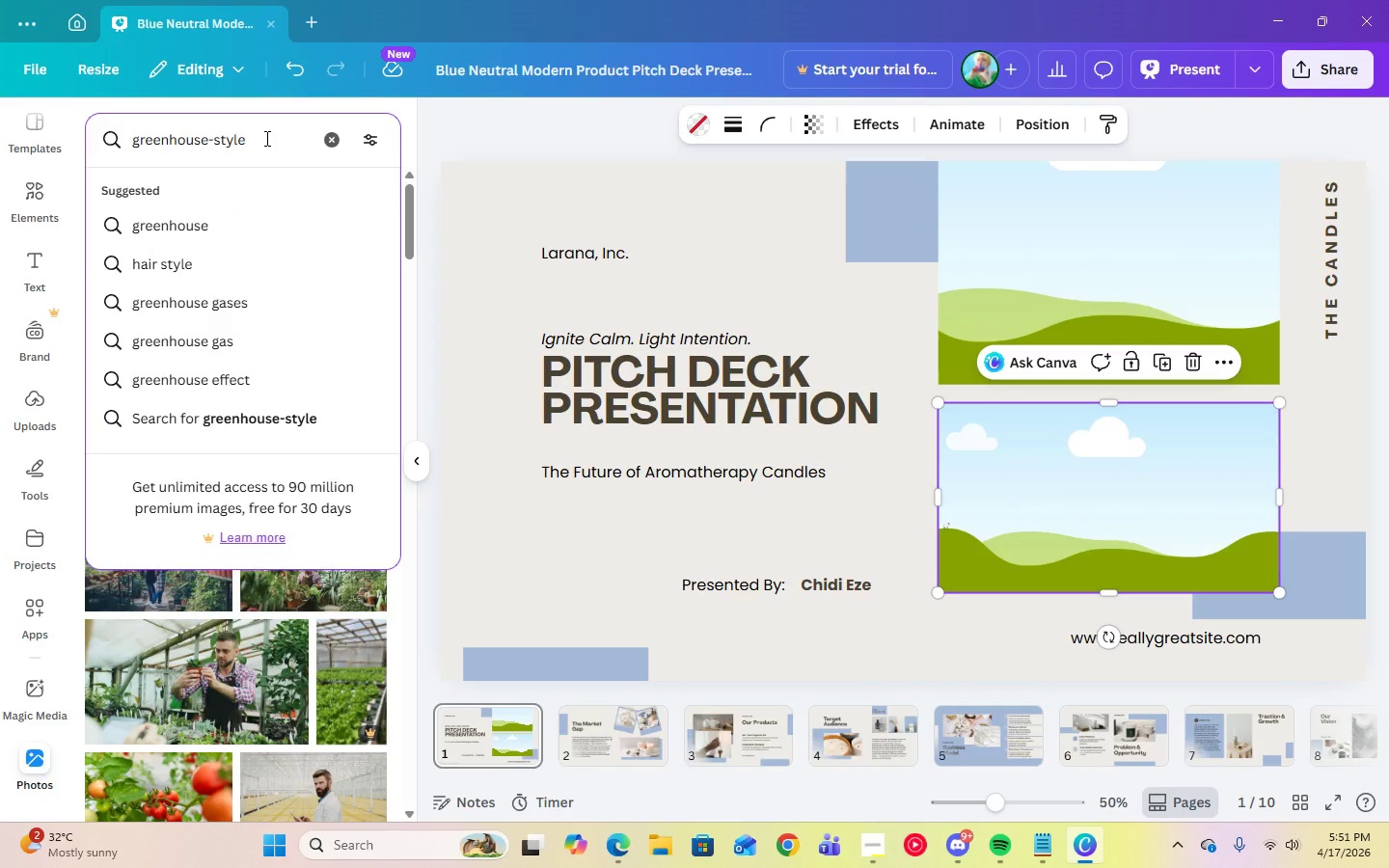 
key(Backspace)
 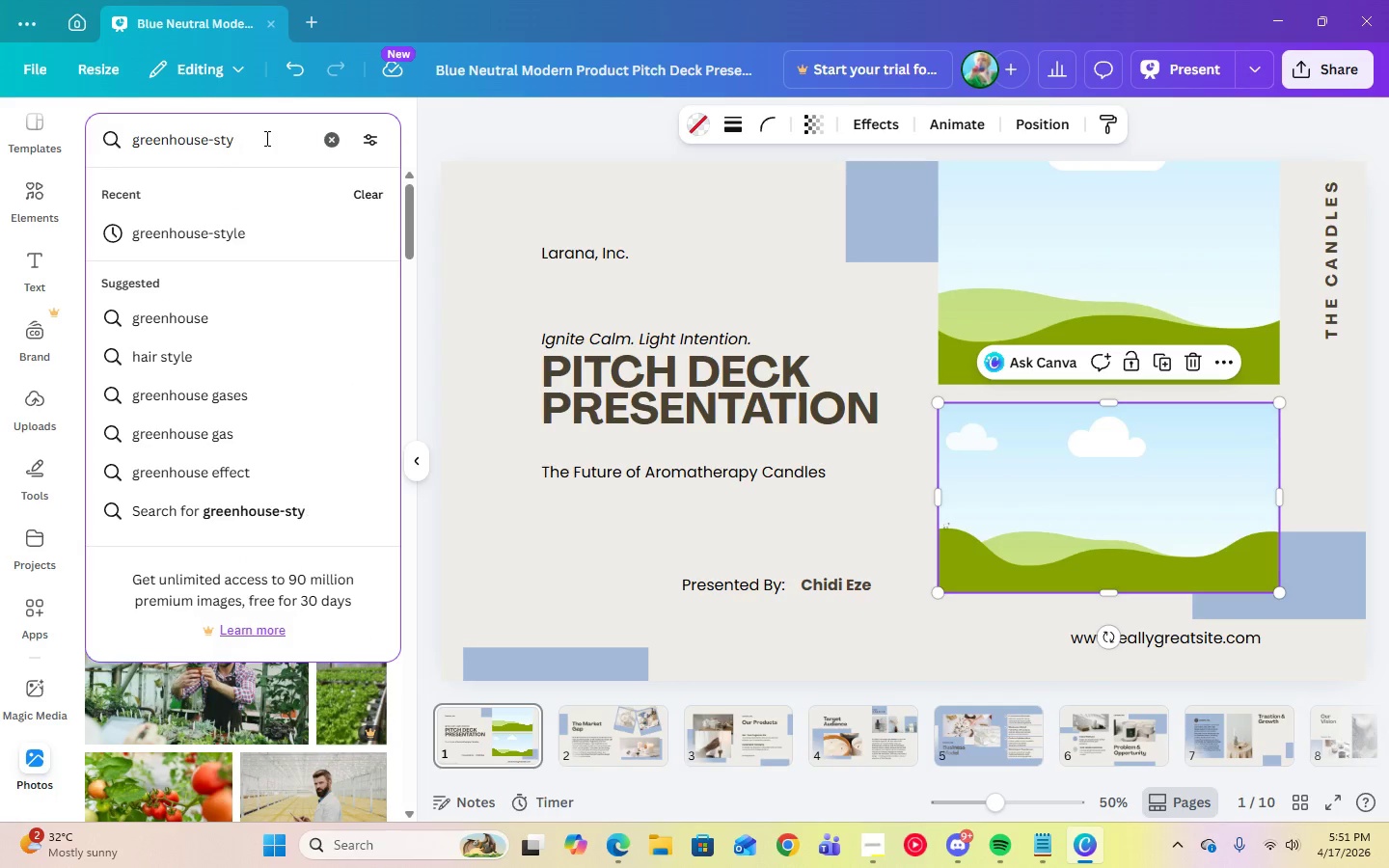 
key(Backspace)
 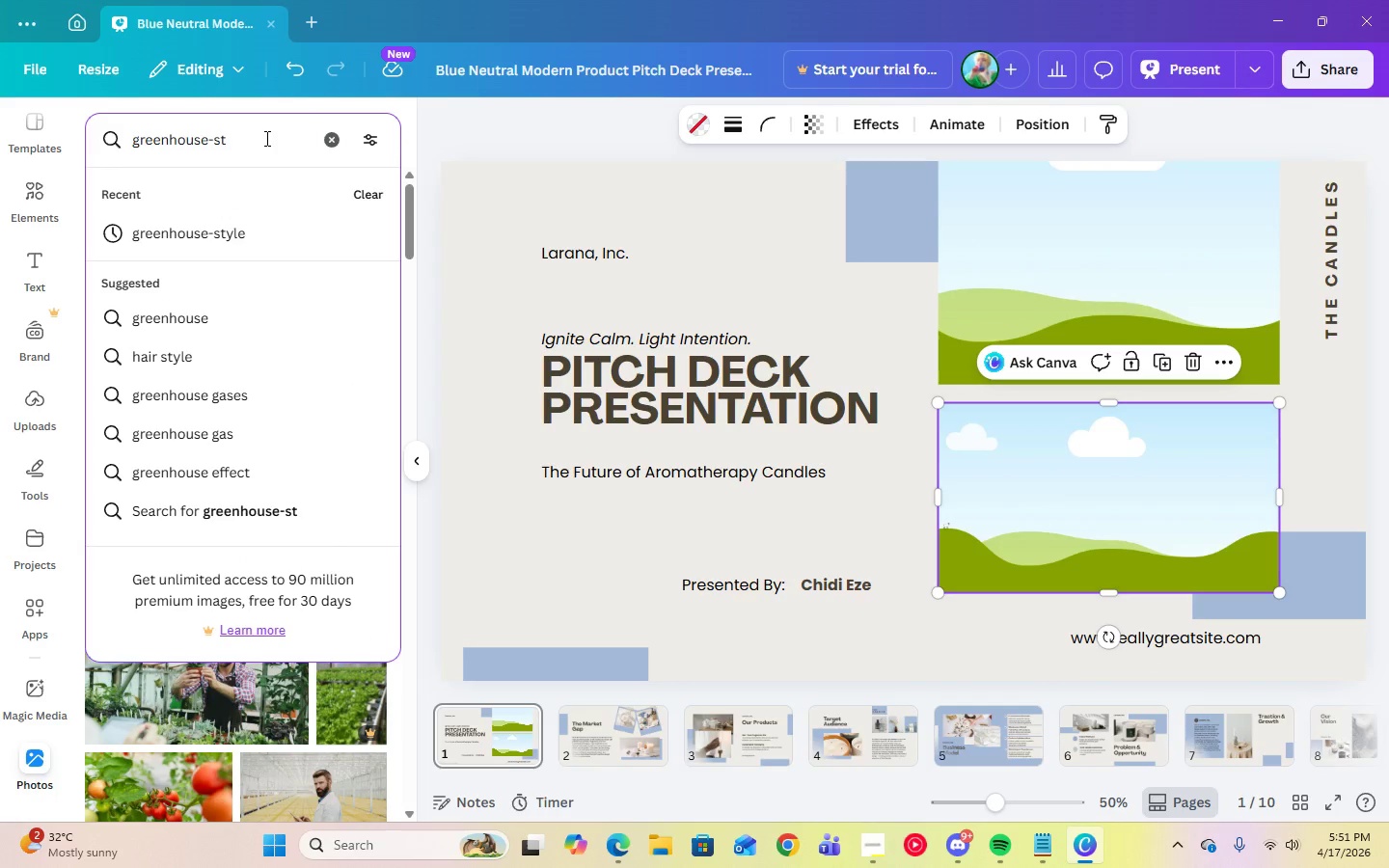 
key(Backspace)
 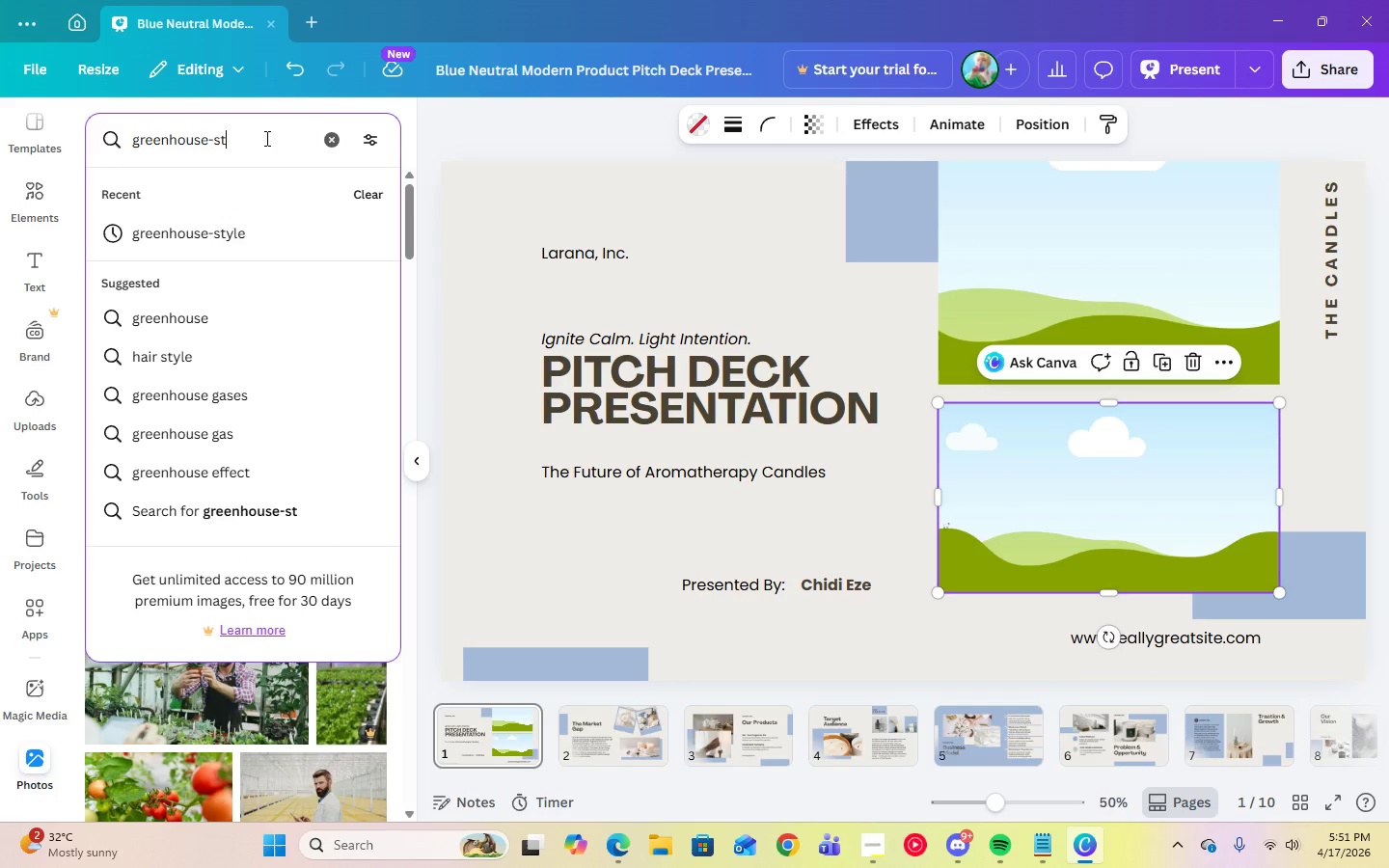 
key(Backspace)
 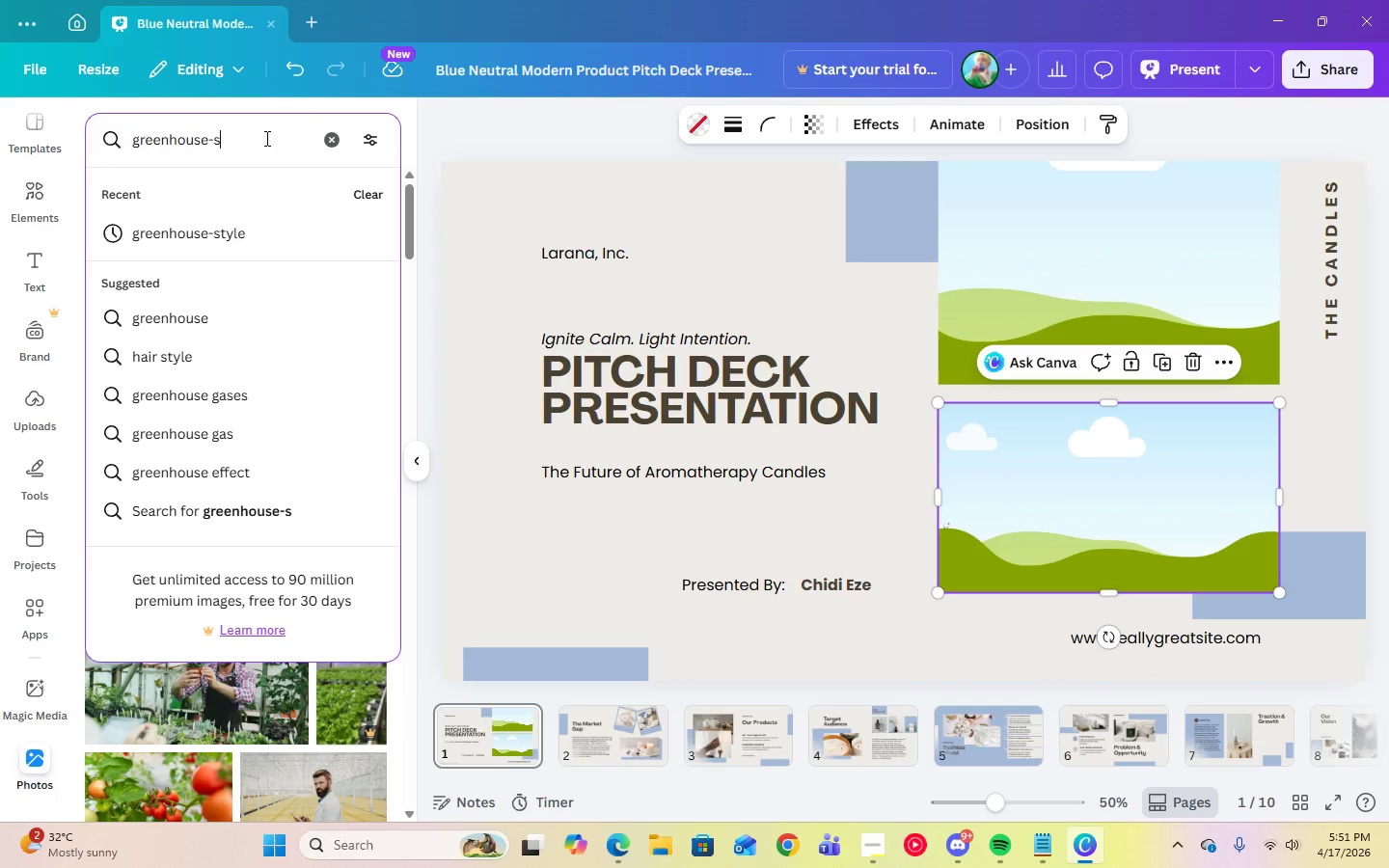 
key(Backspace)
 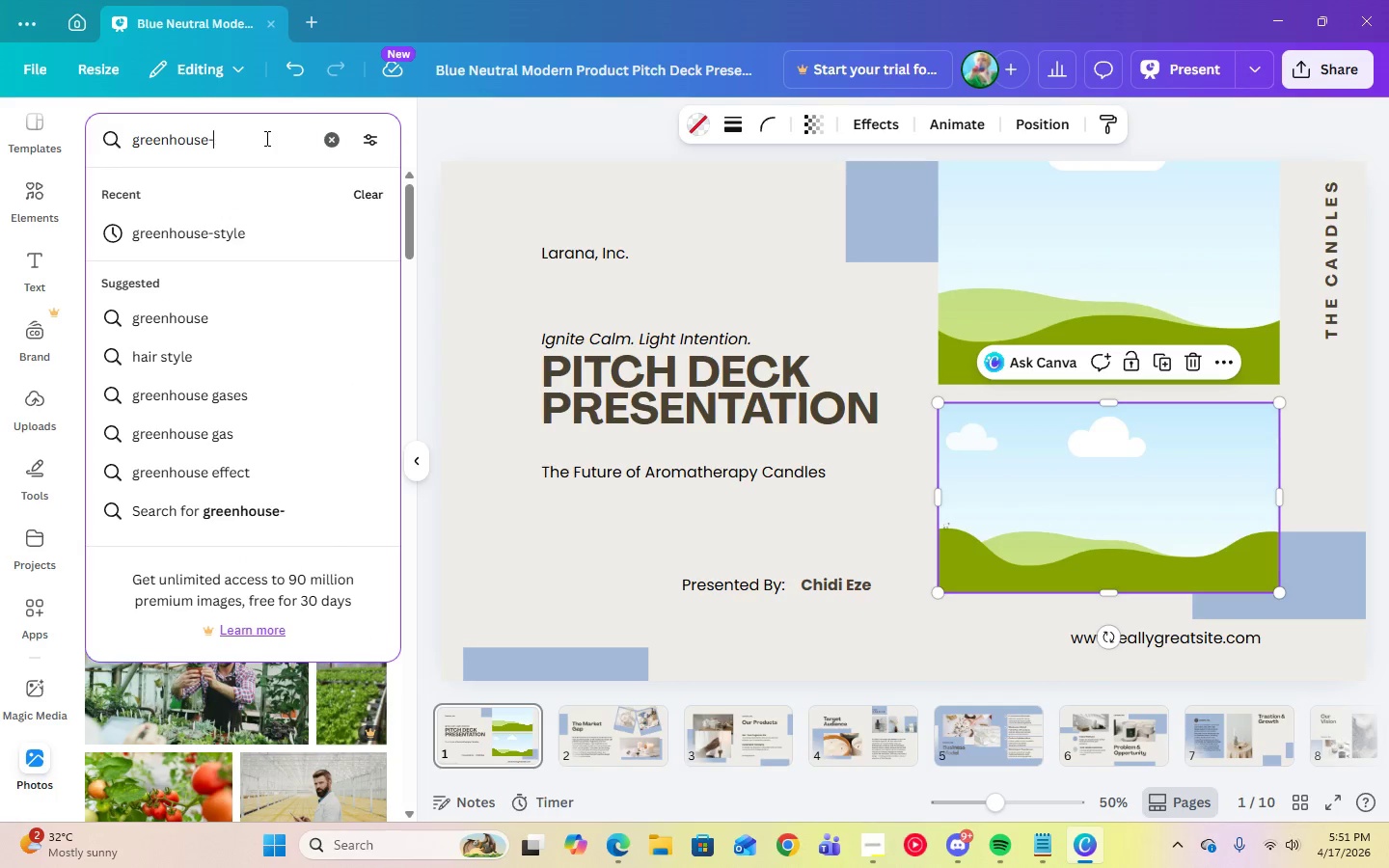 
key(Backspace)
 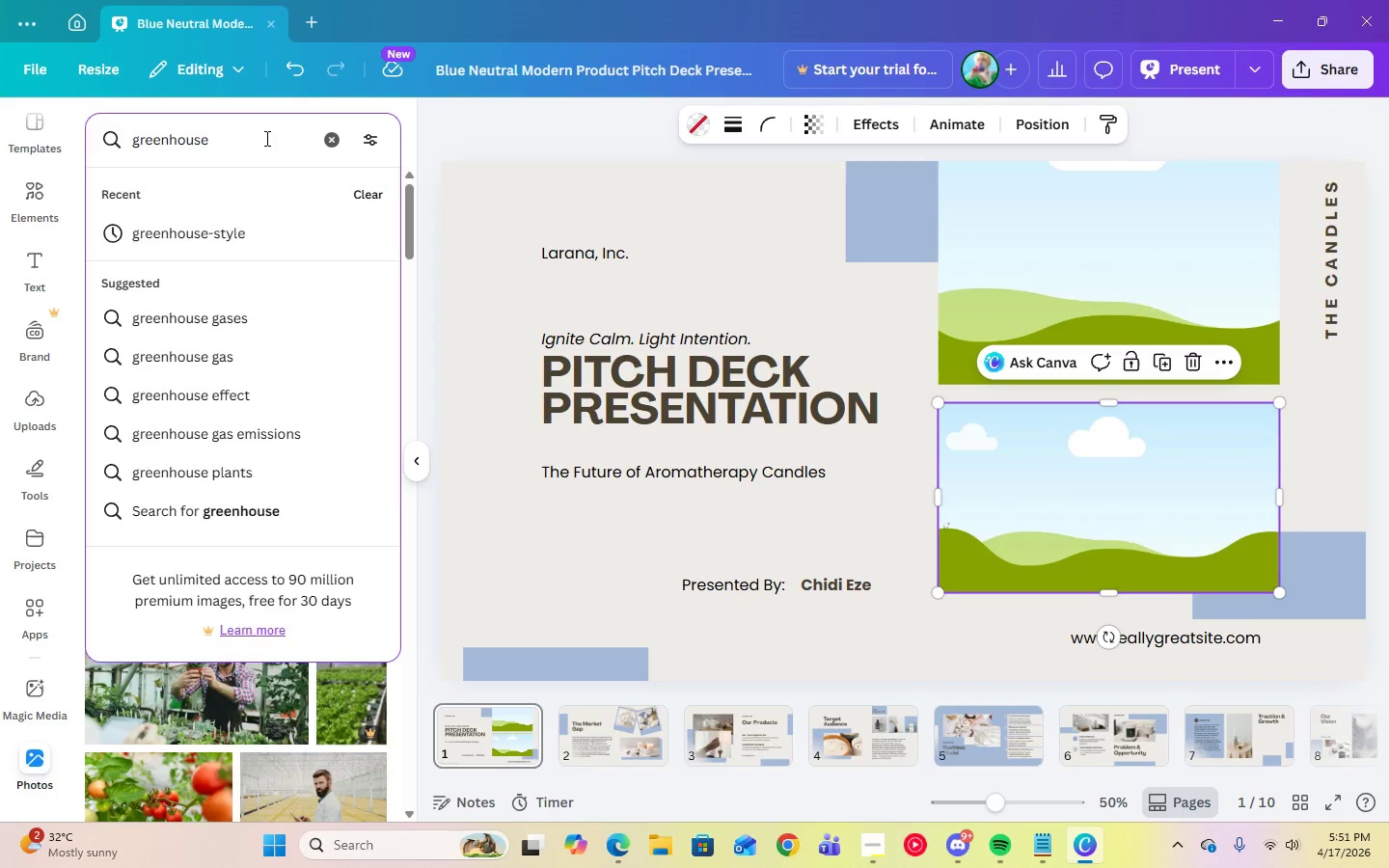 
key(Enter)
 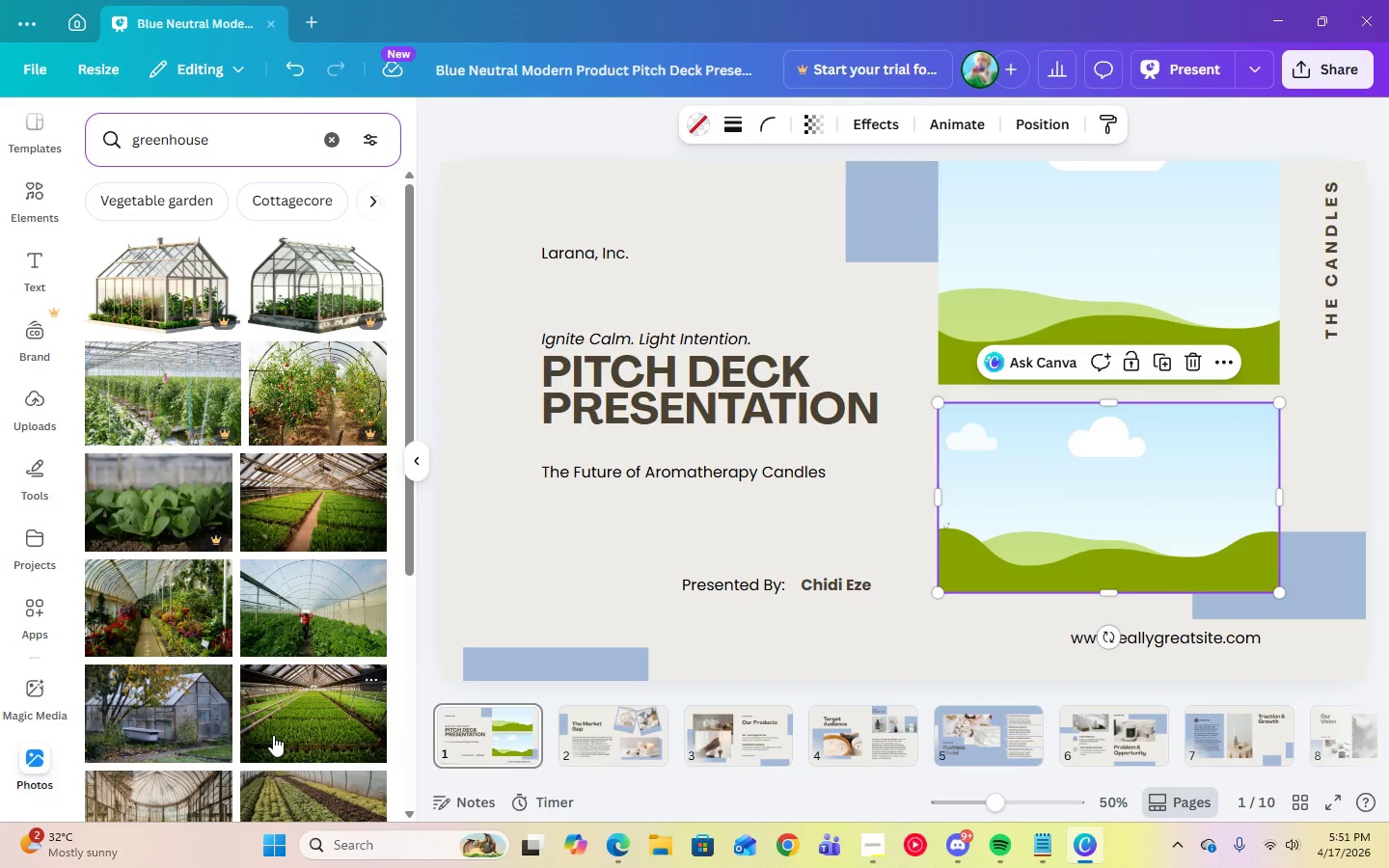 
scroll: coordinate [273, 735], scroll_direction: down, amount: 2.0
 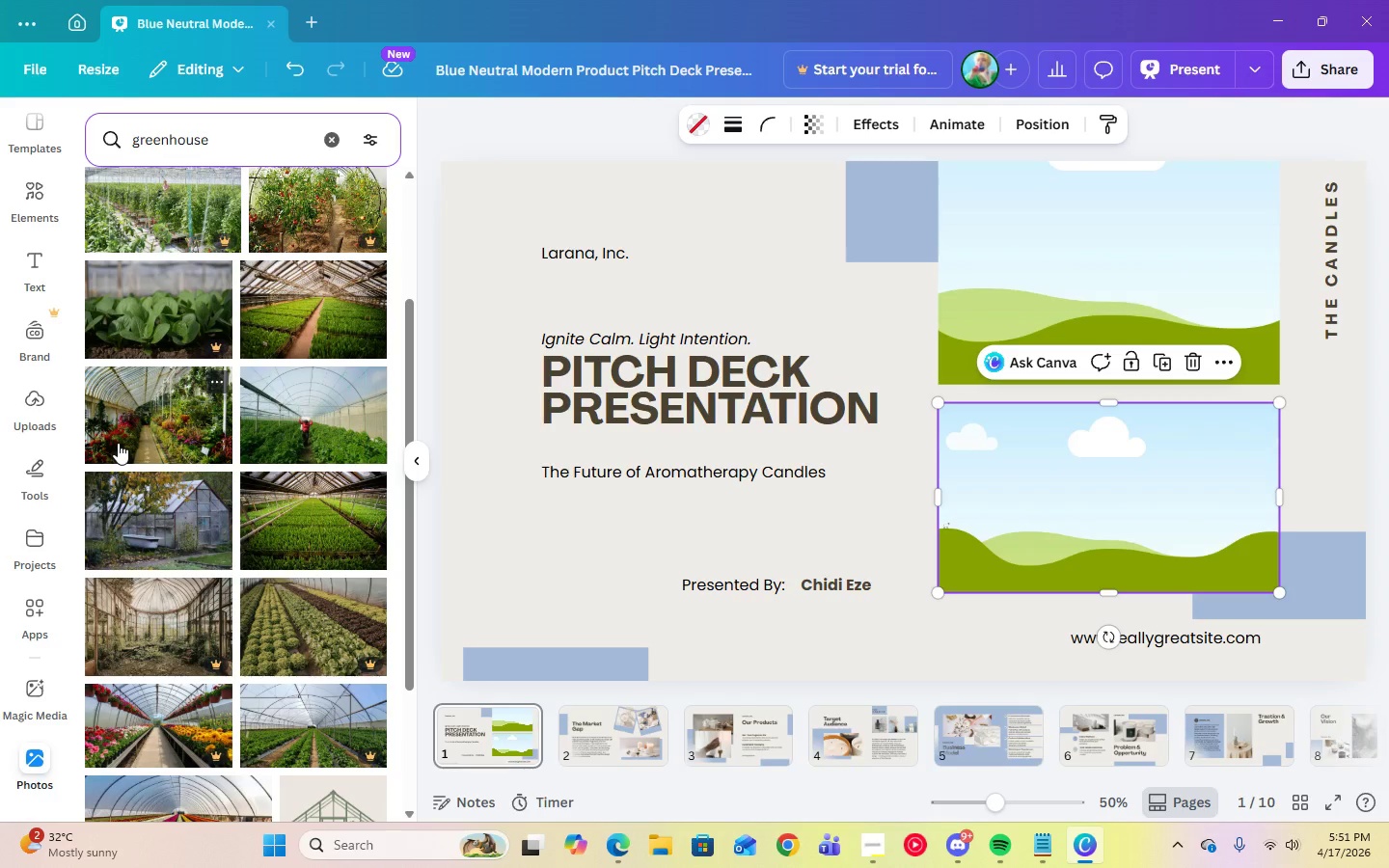 
left_click([118, 443])
 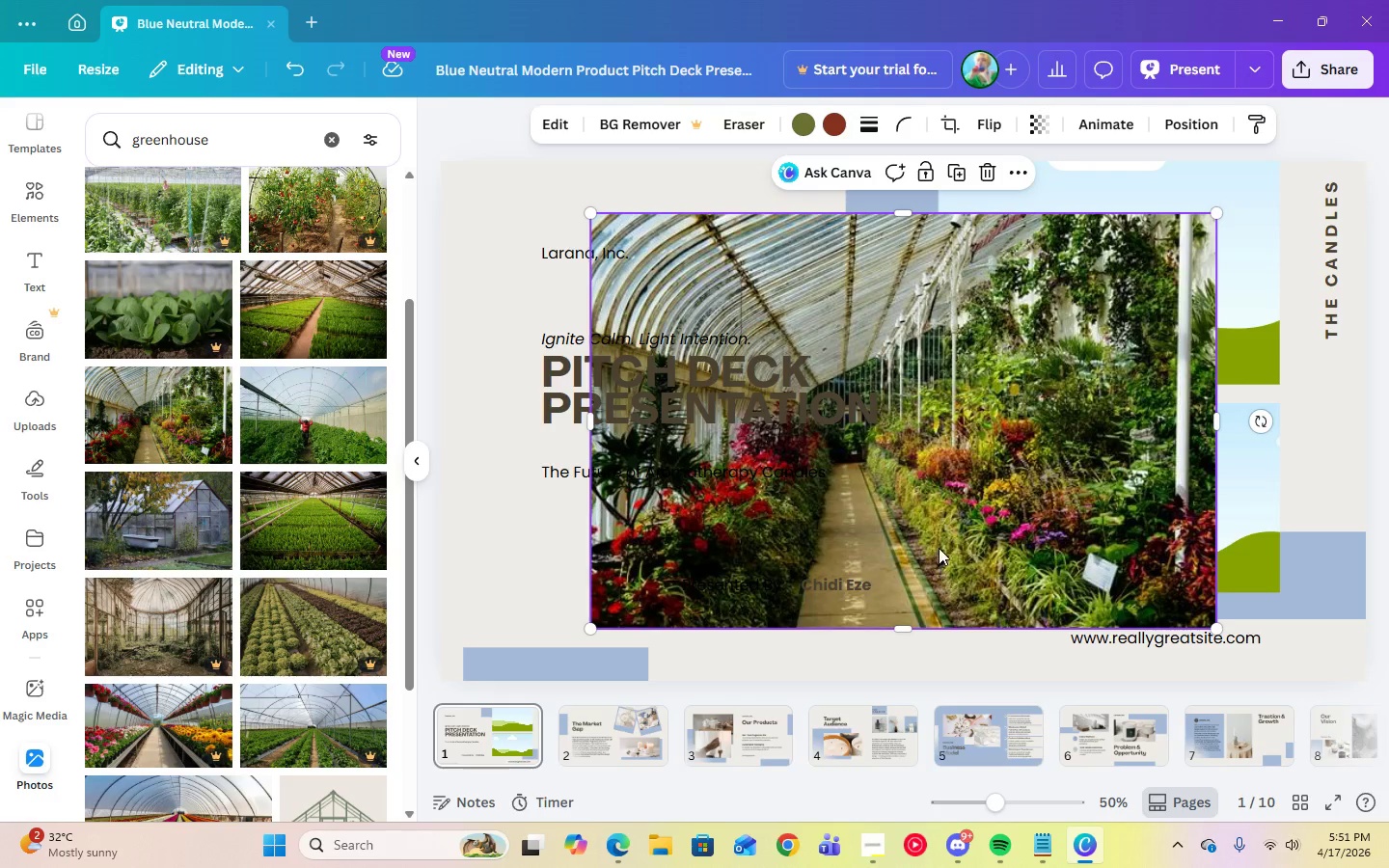 
left_click_drag(start_coordinate=[939, 540], to_coordinate=[1081, 533])
 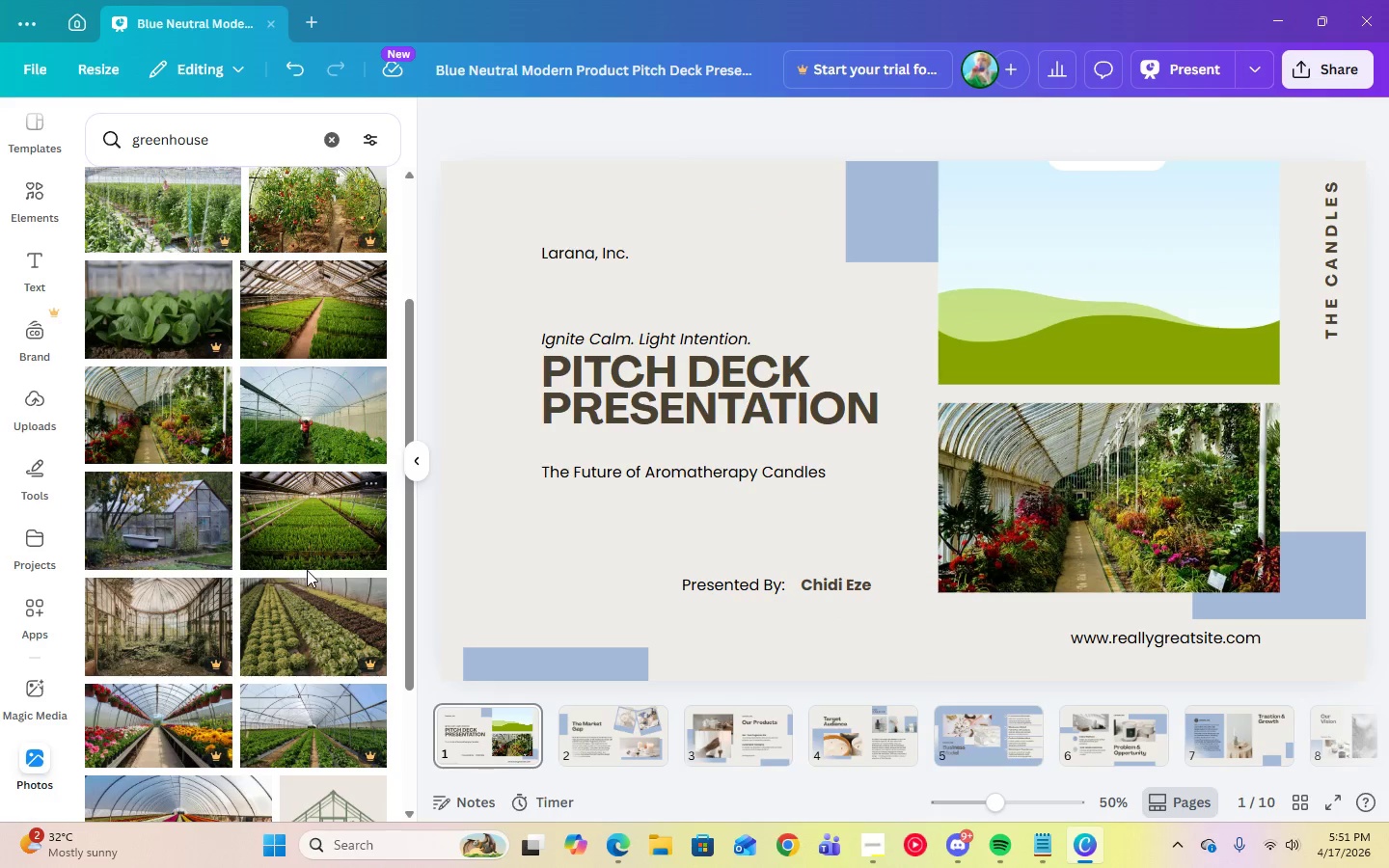 
scroll: coordinate [307, 570], scroll_direction: down, amount: 4.0
 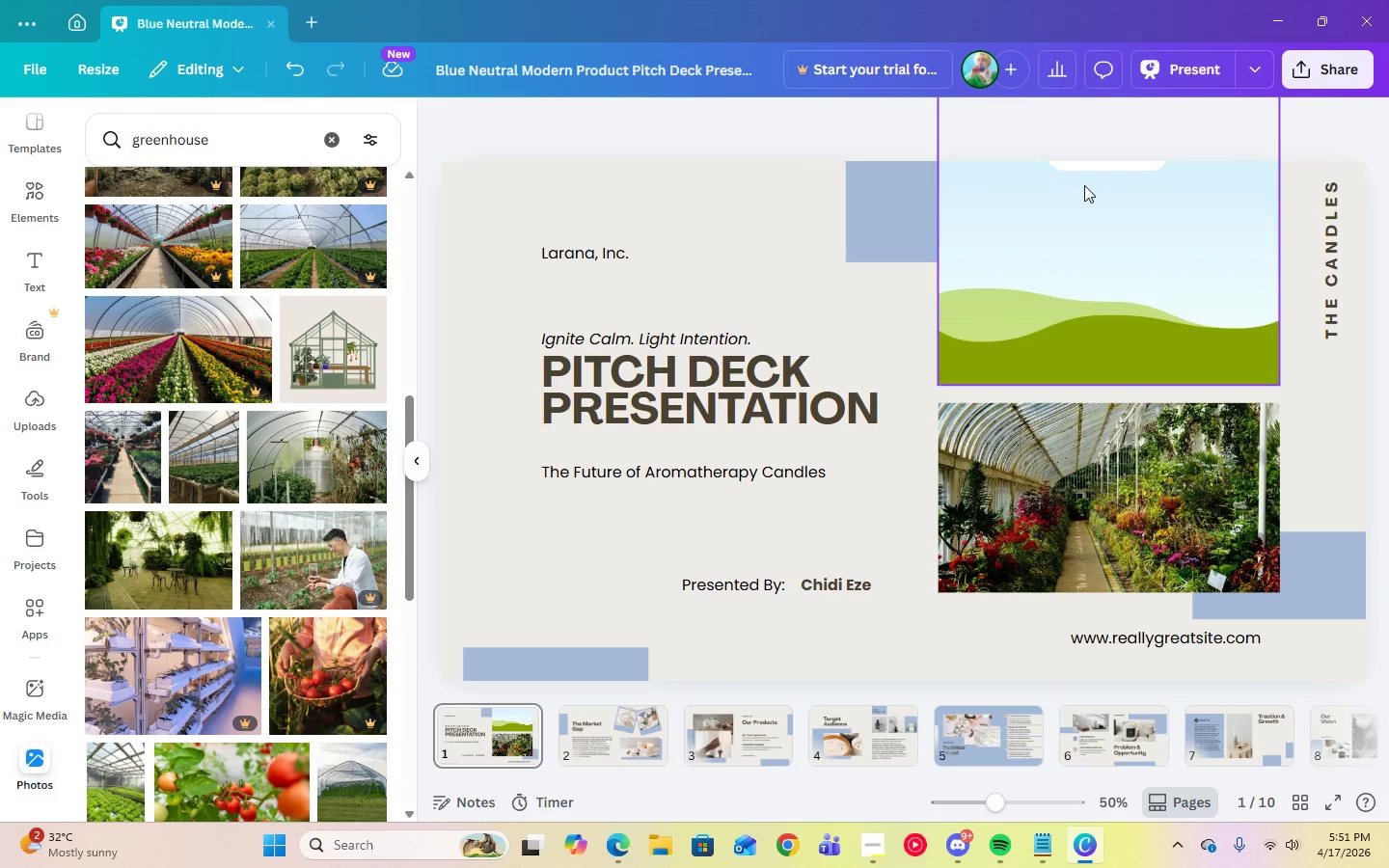 
wait(9.25)
 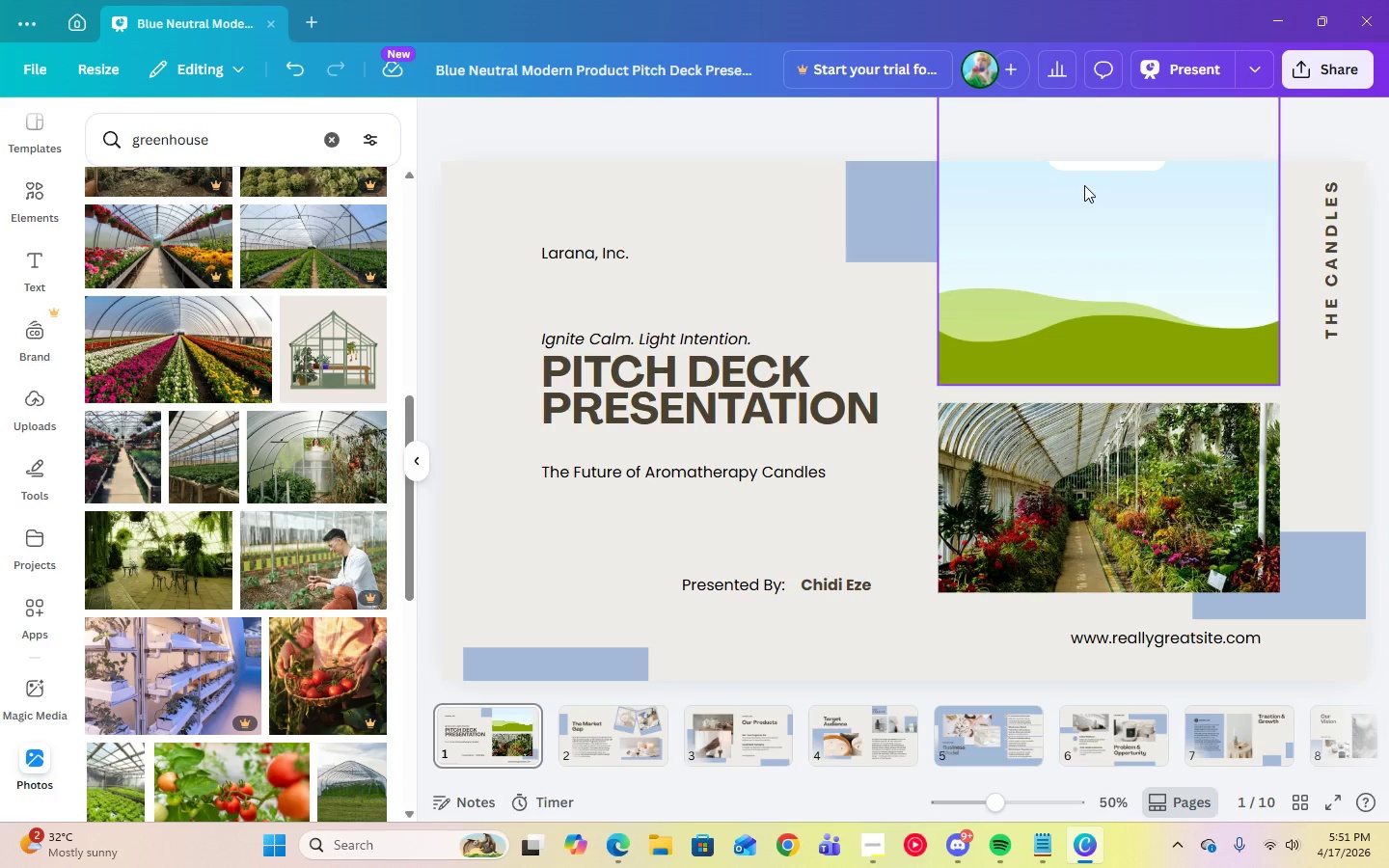 
scroll: coordinate [183, 746], scroll_direction: down, amount: 13.0
 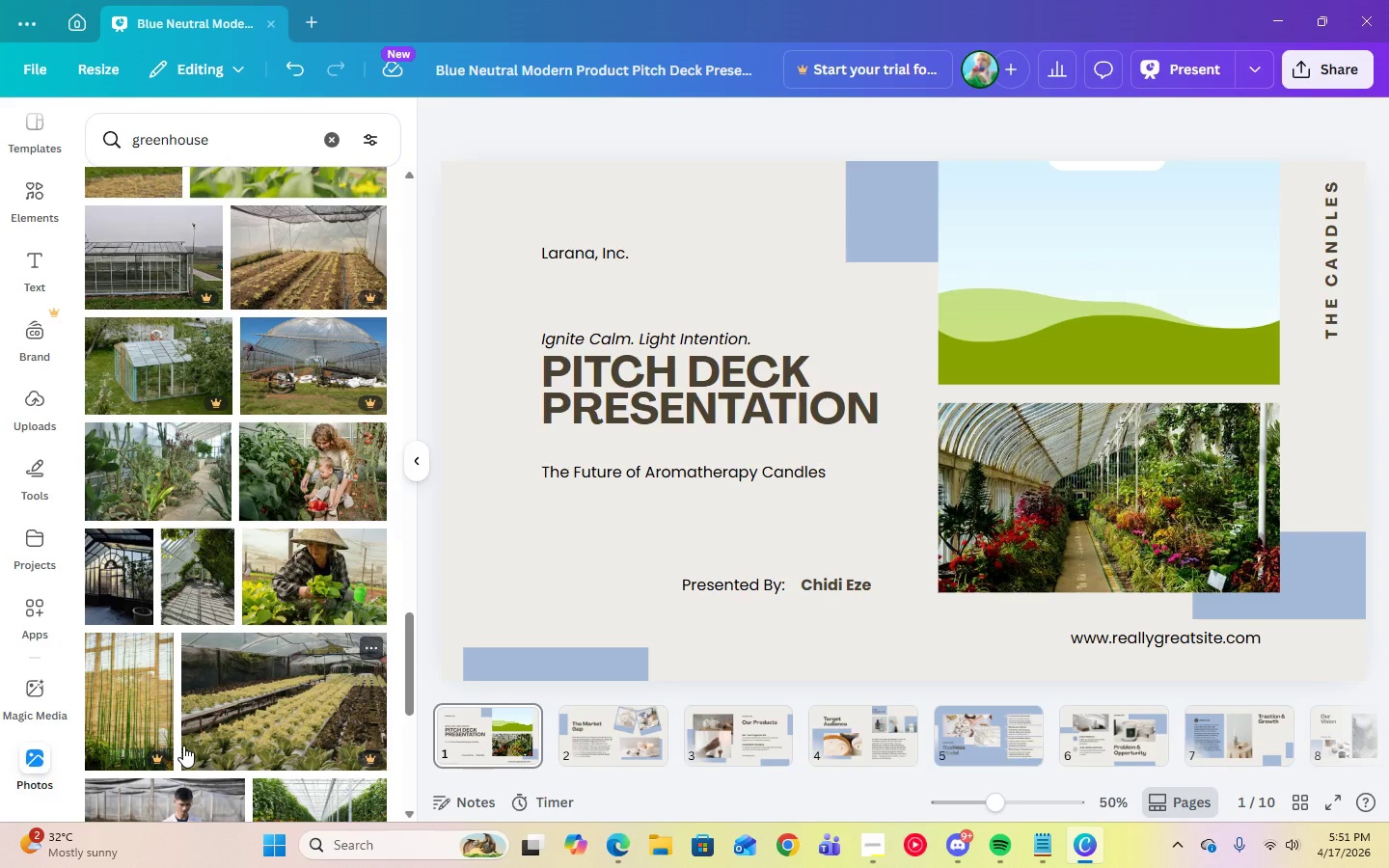 
left_click([191, 582])
 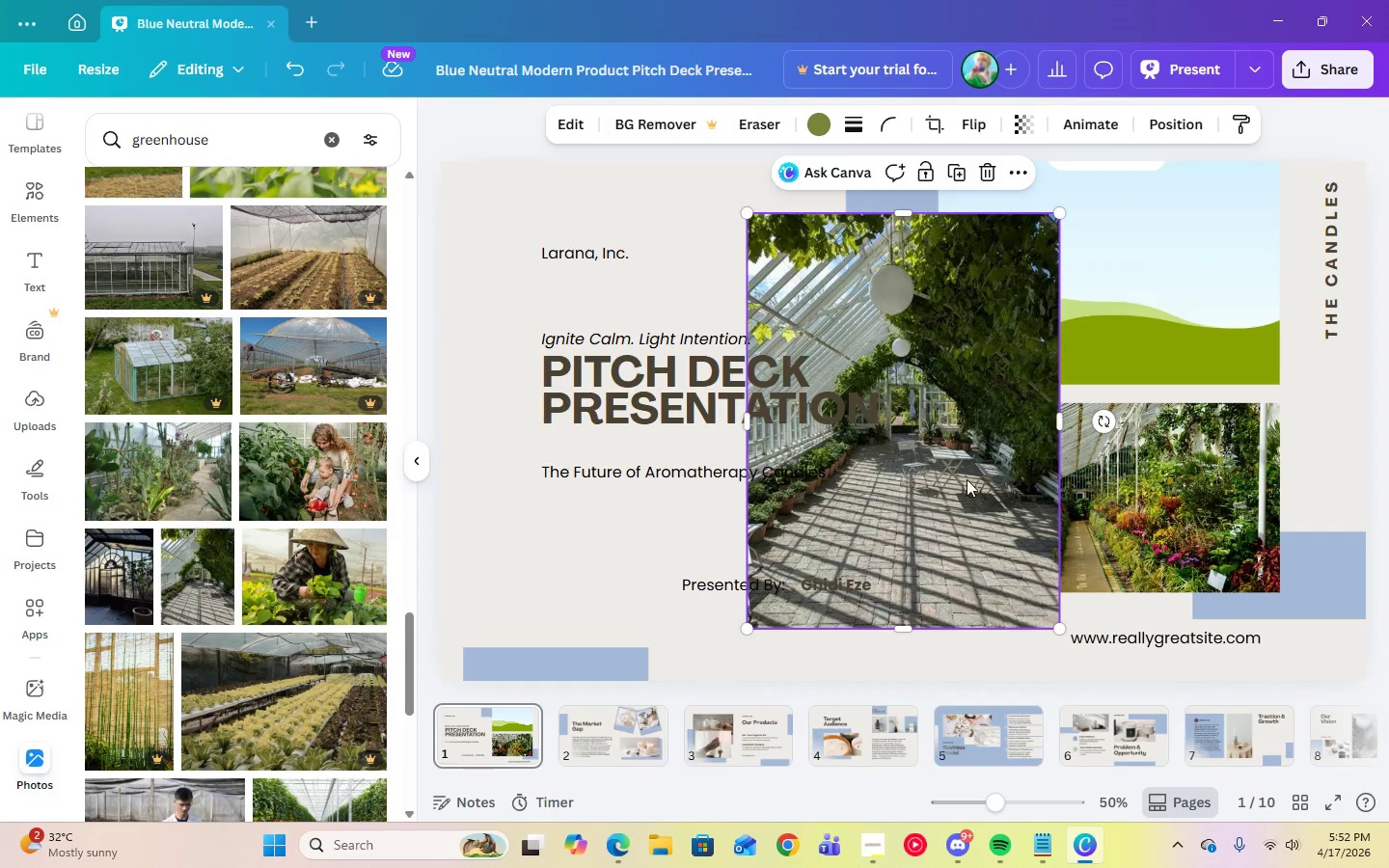 
left_click_drag(start_coordinate=[971, 499], to_coordinate=[1138, 263])
 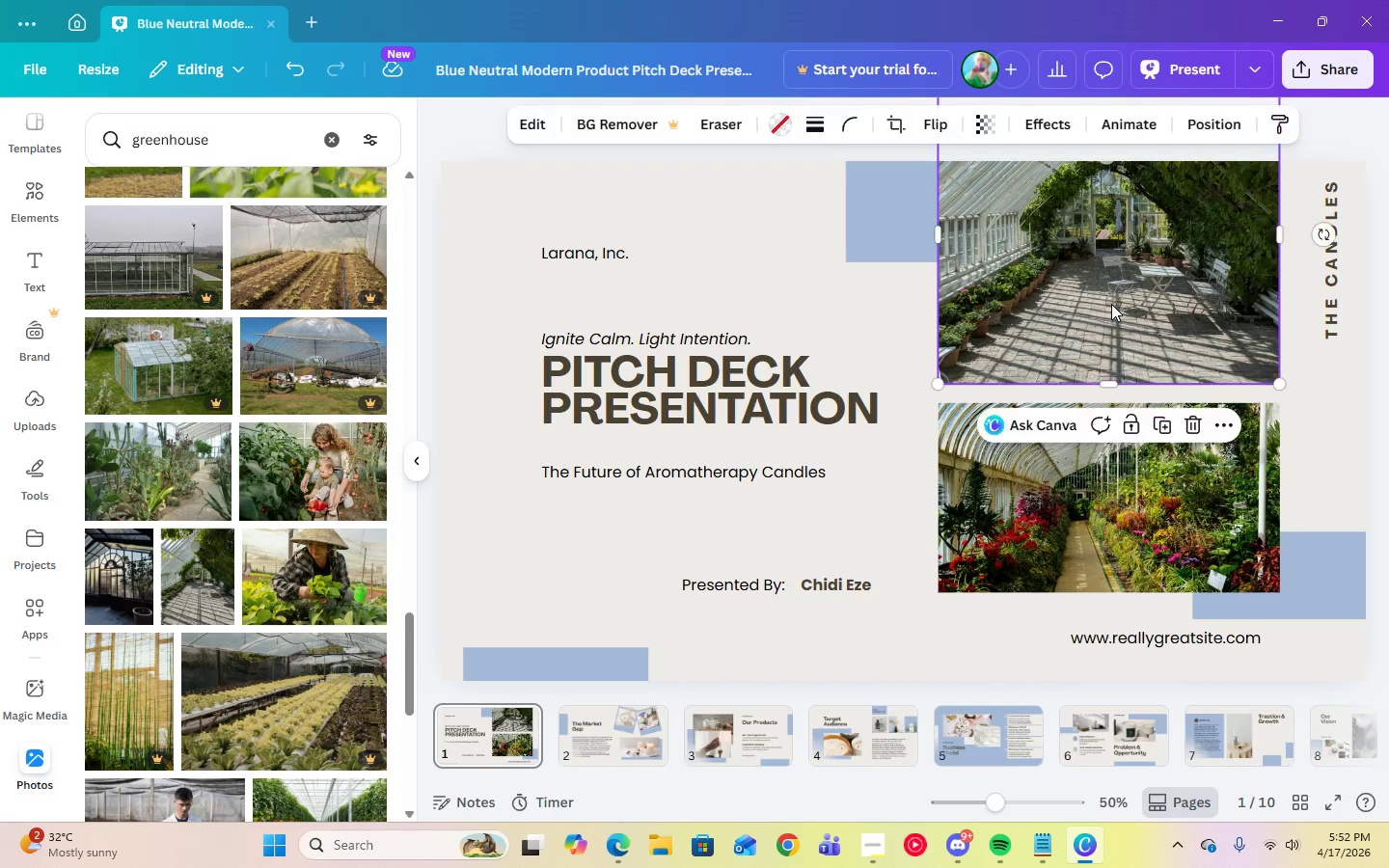 
double_click([1111, 304])
 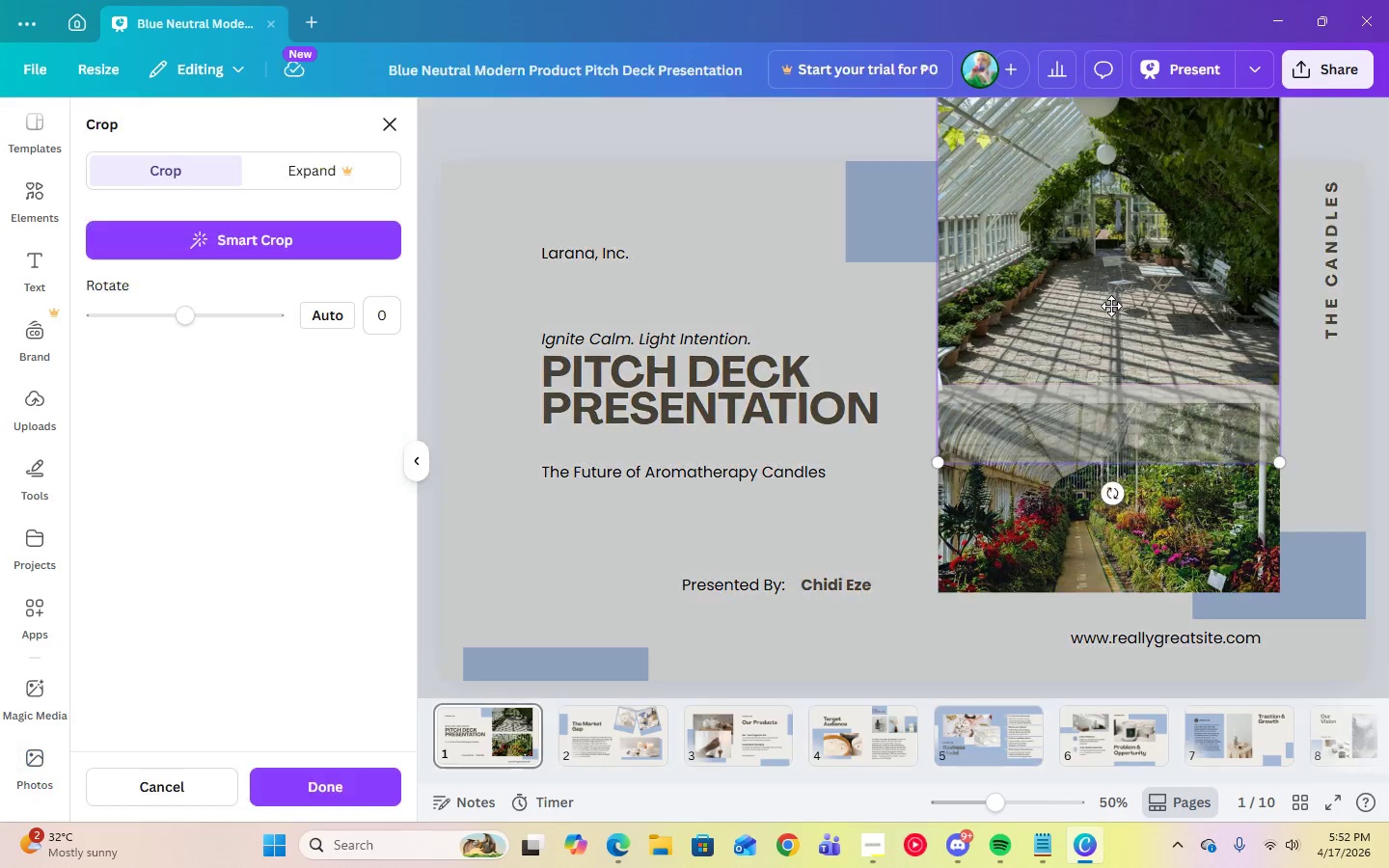 
left_click_drag(start_coordinate=[1111, 304], to_coordinate=[1112, 365])
 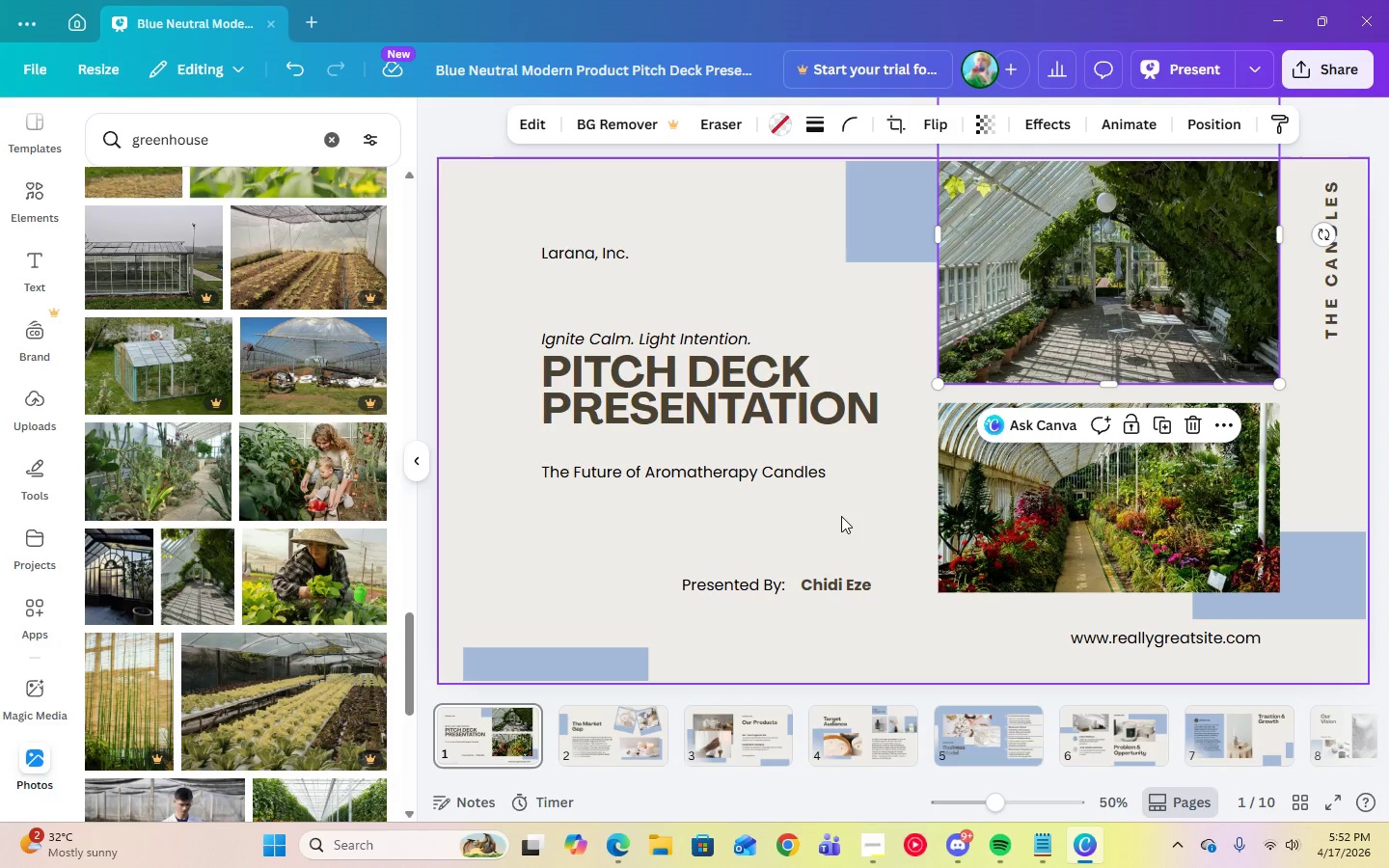 
double_click([841, 516])
 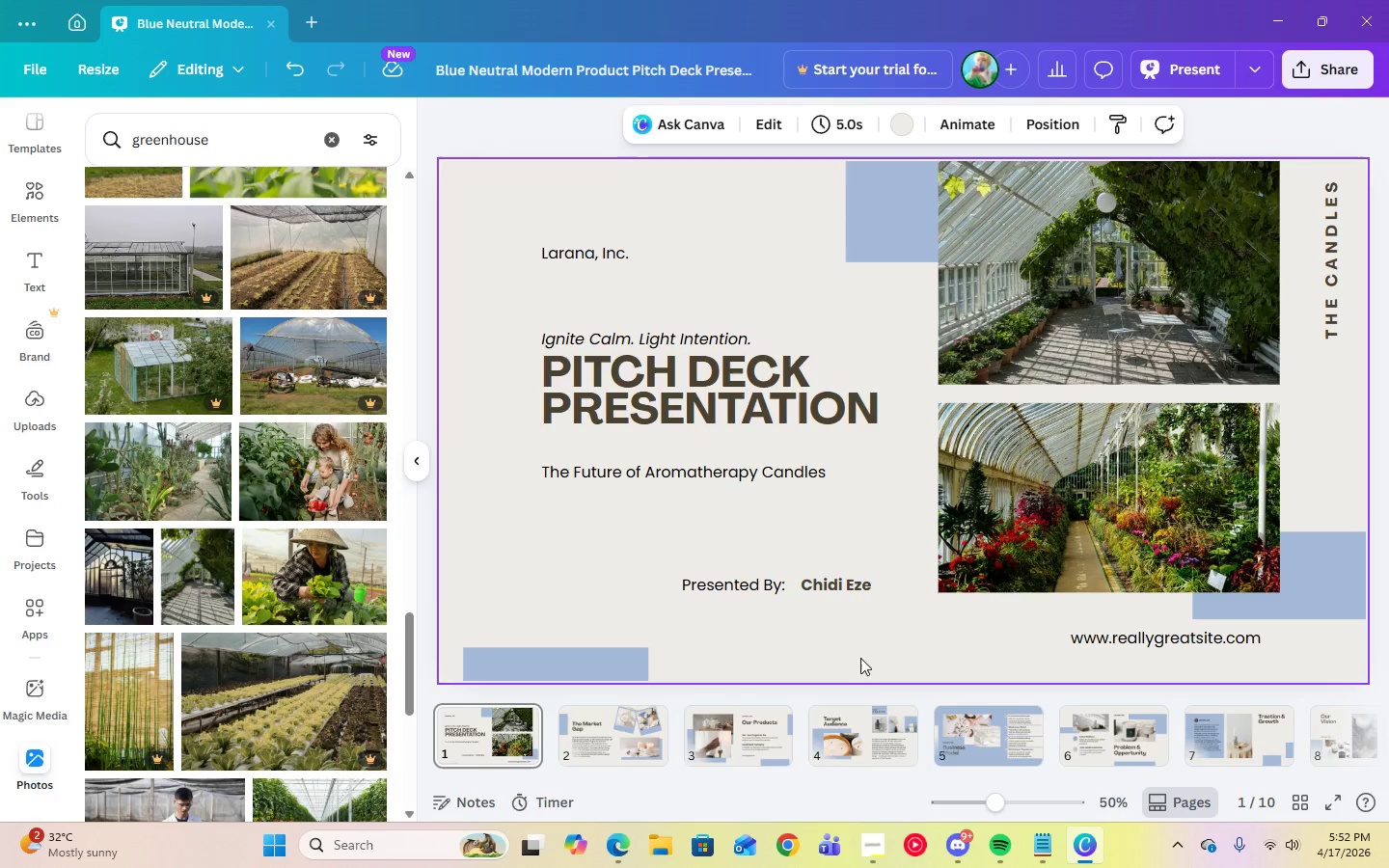 
mouse_move([1081, 778])
 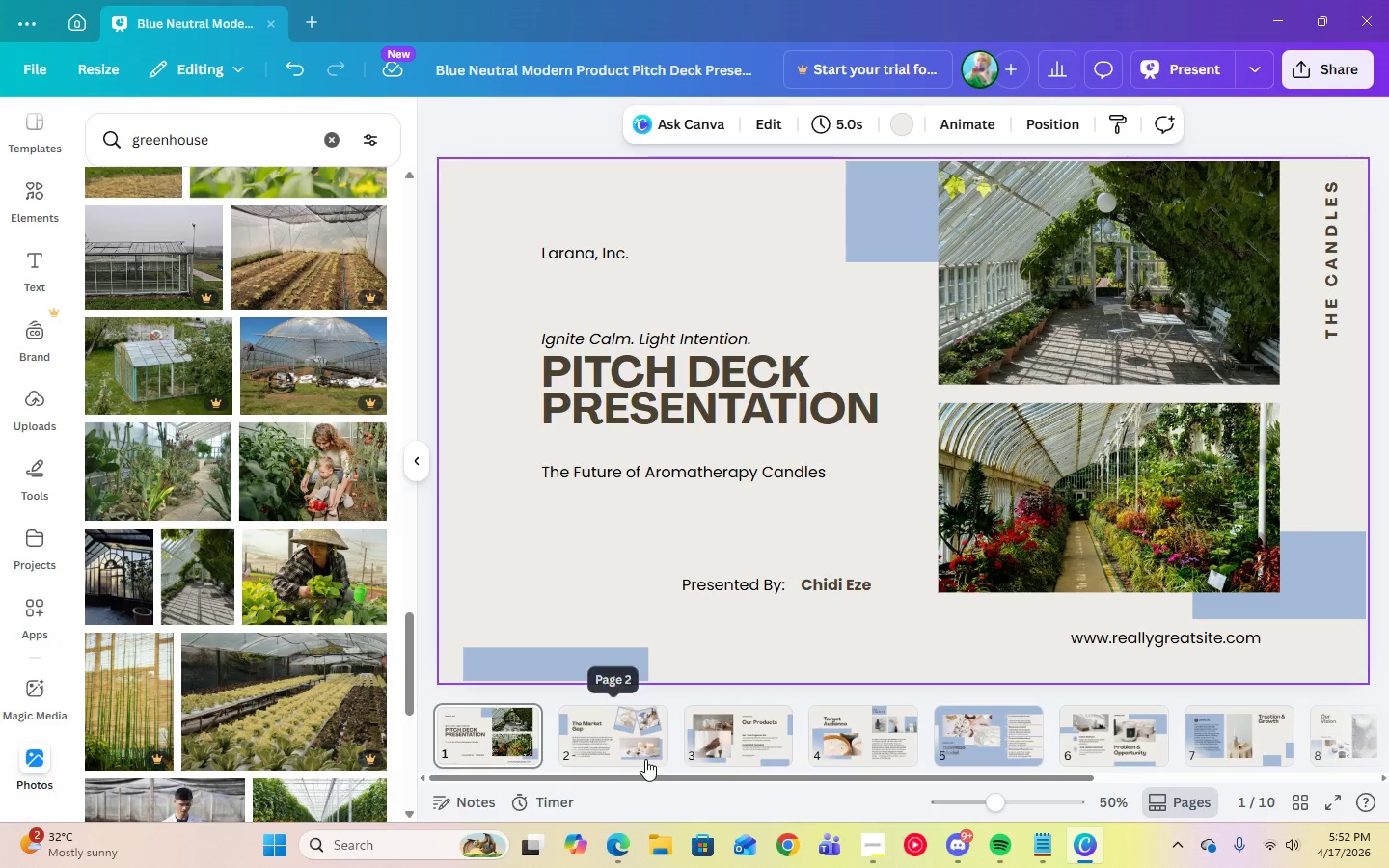 
left_click([645, 759])
 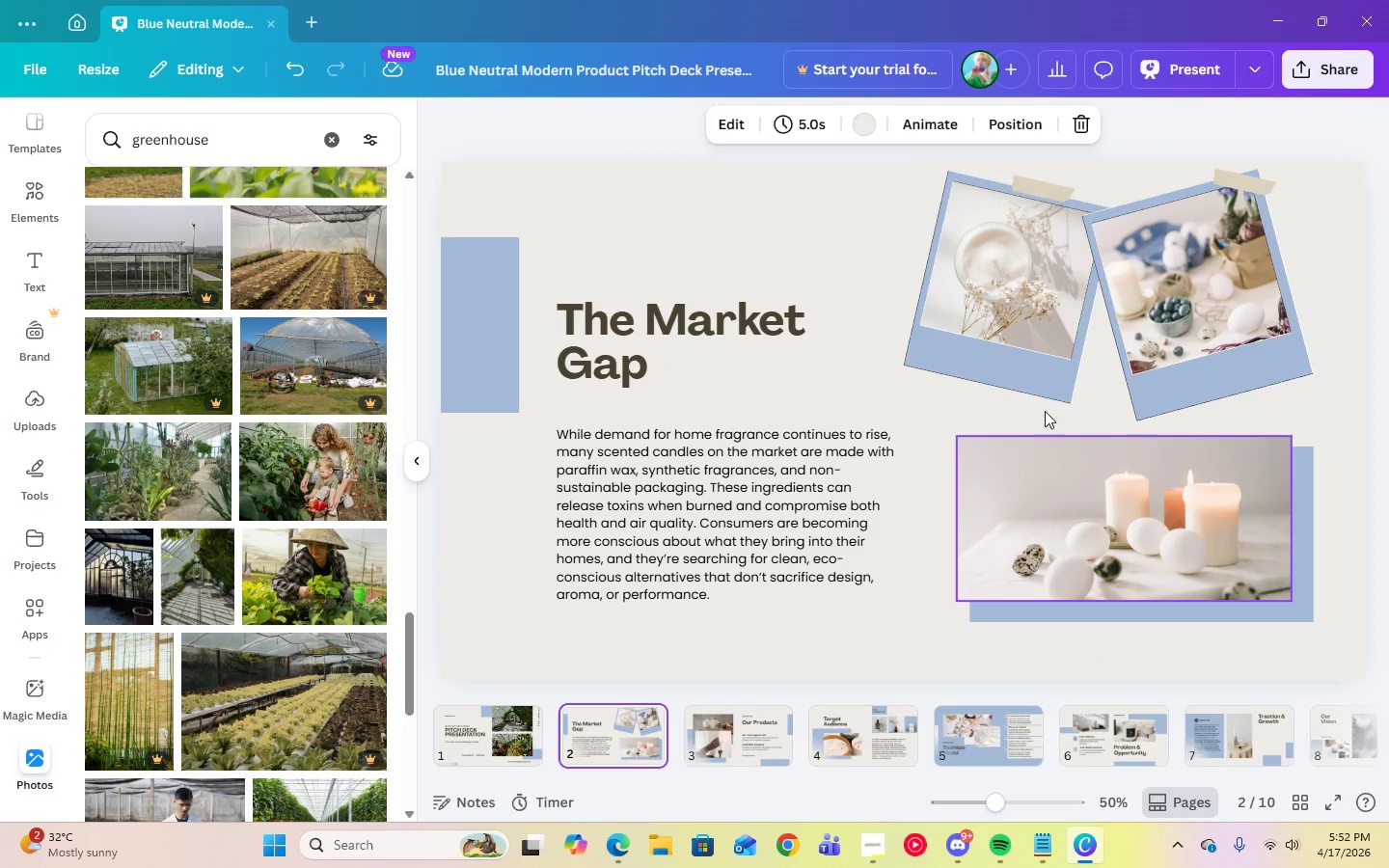 
left_click([1024, 327])
 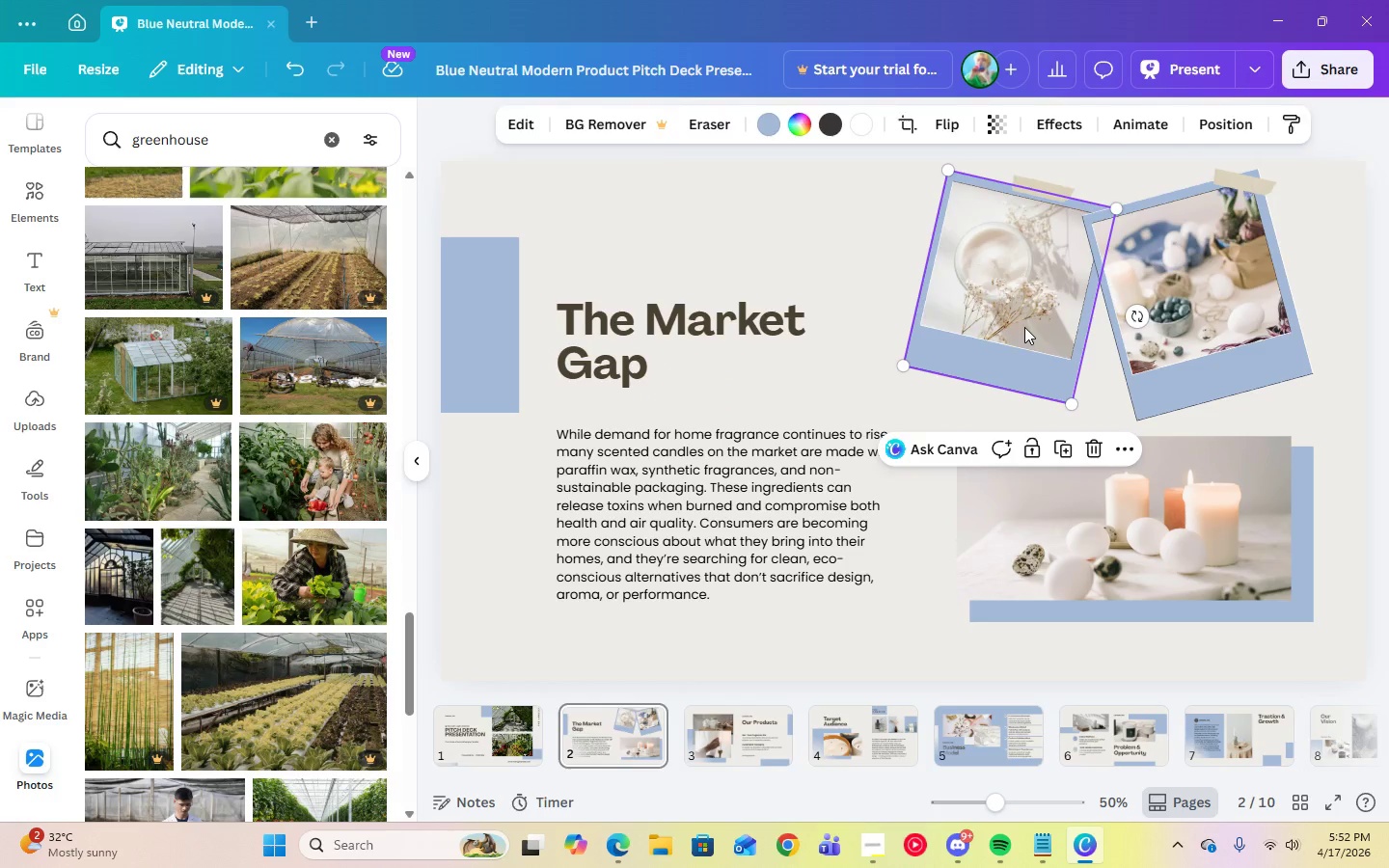 
key(Delete)
 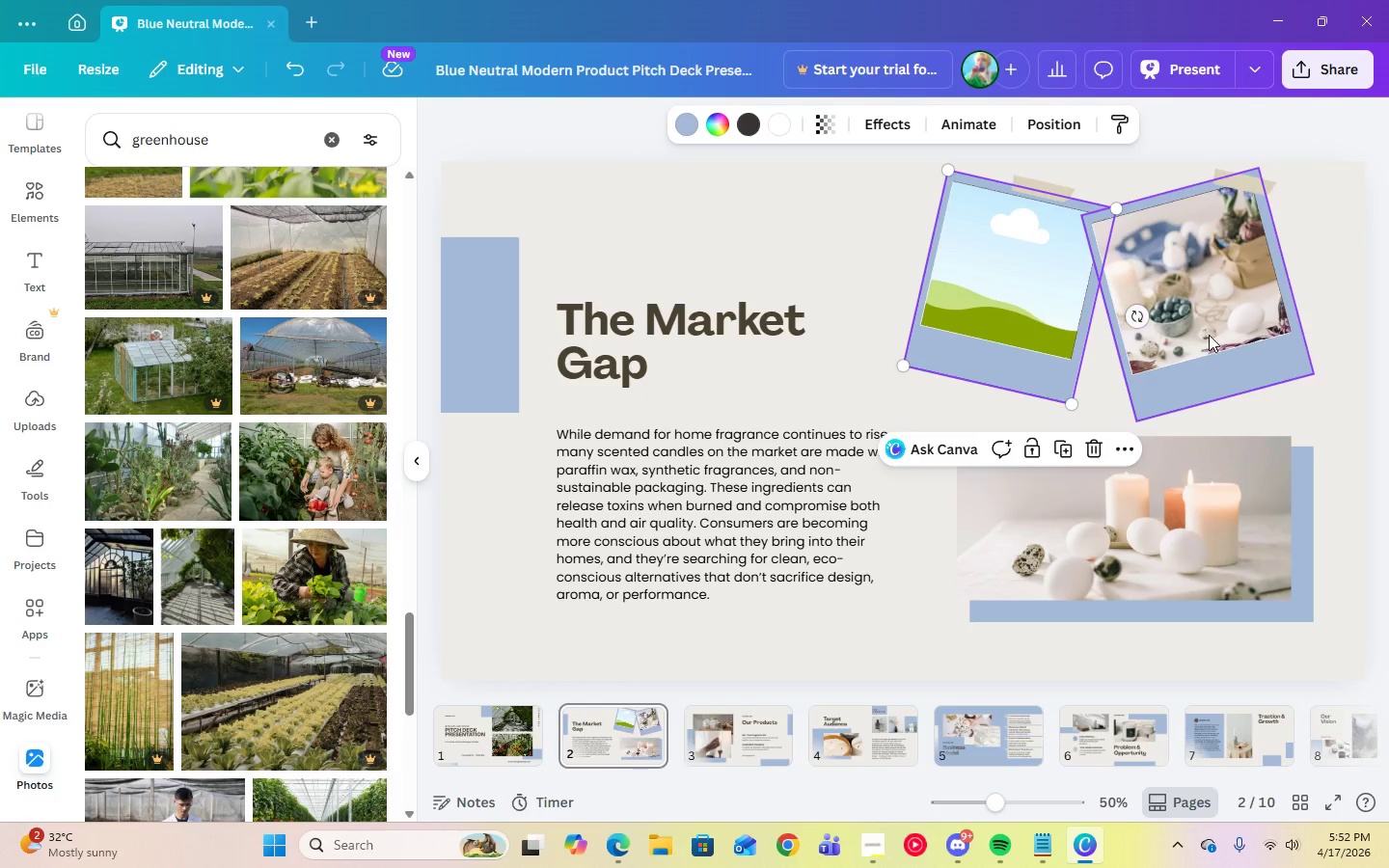 
left_click([1209, 335])
 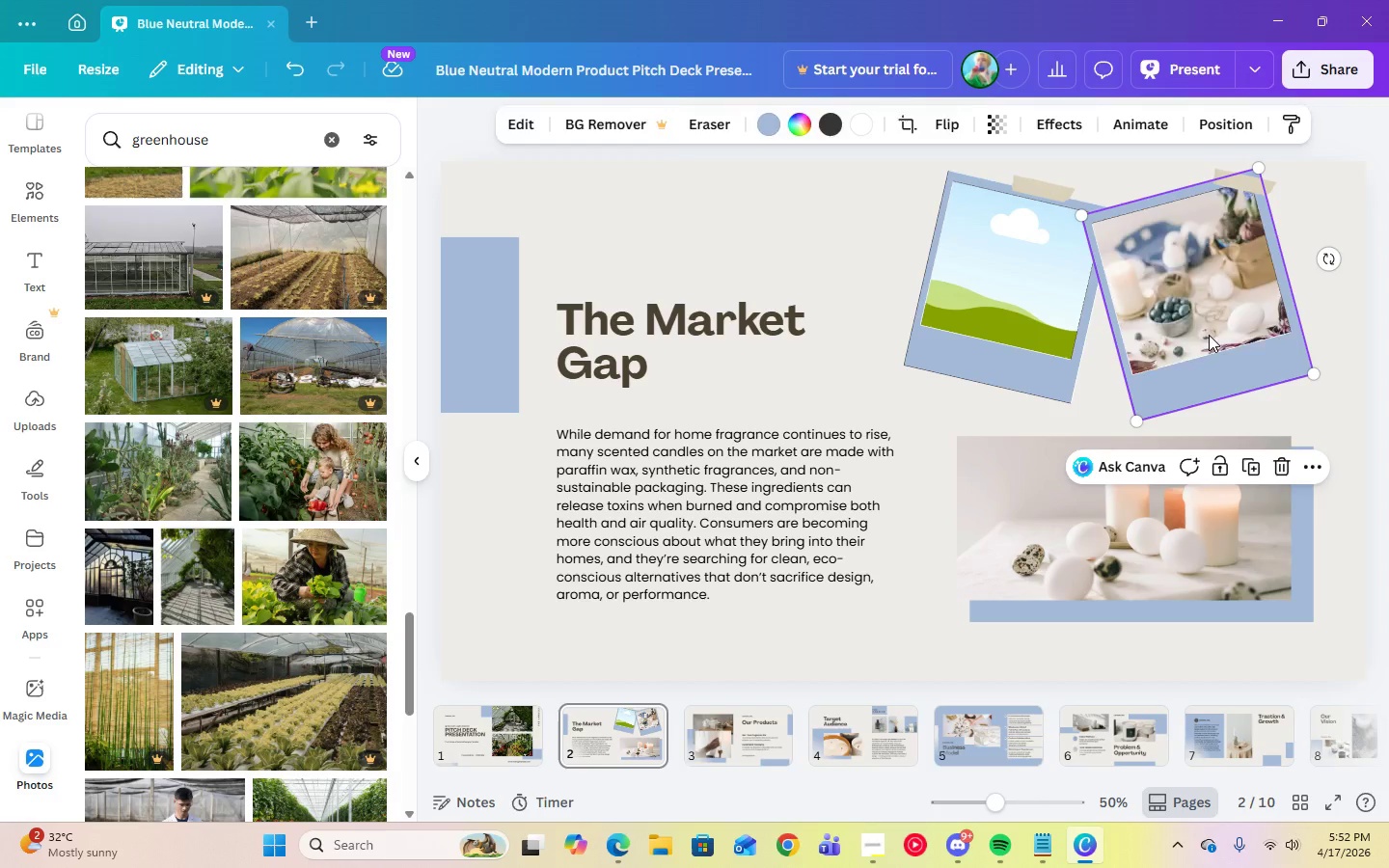 
key(Delete)
 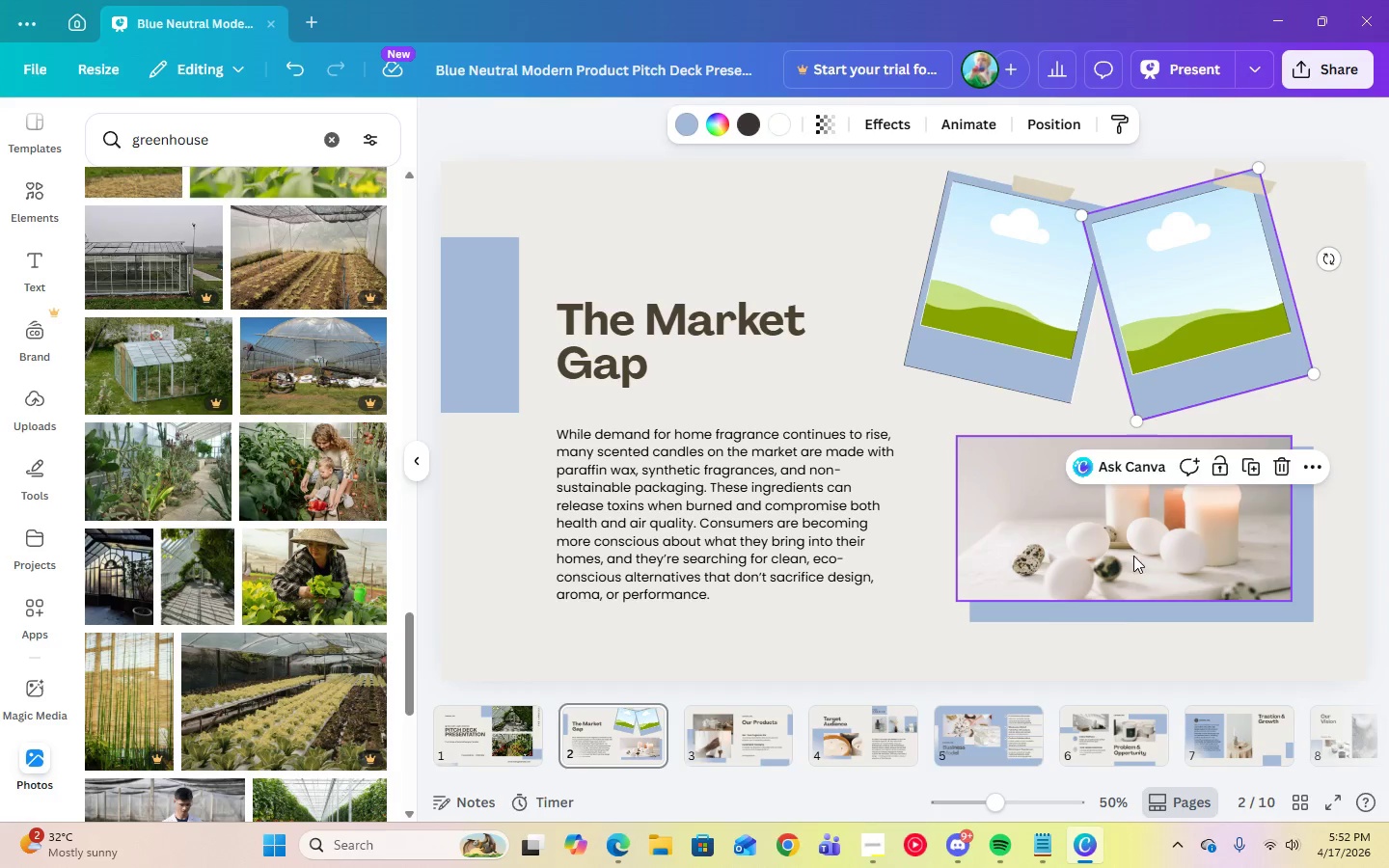 
left_click([1133, 556])
 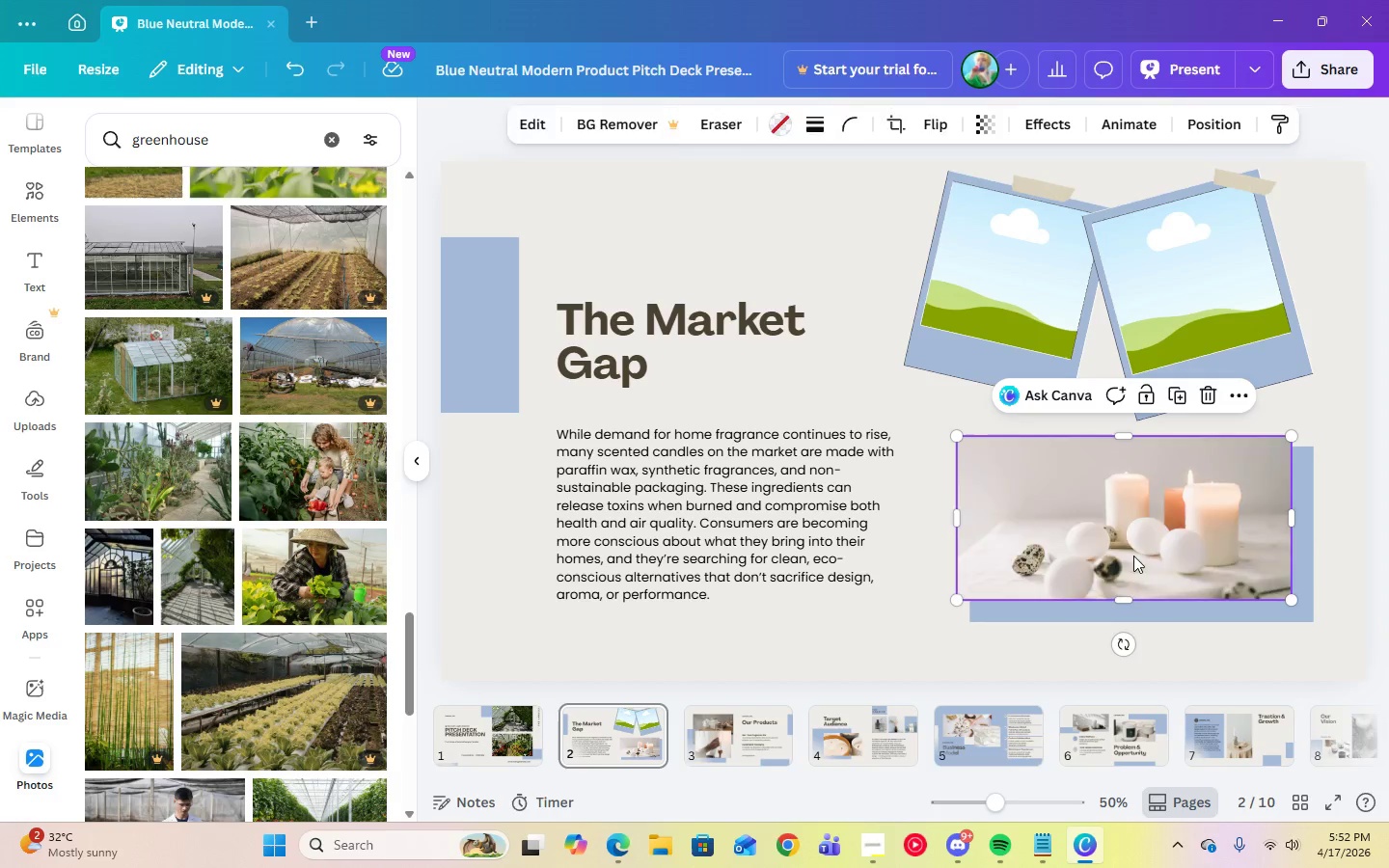 
key(Delete)
 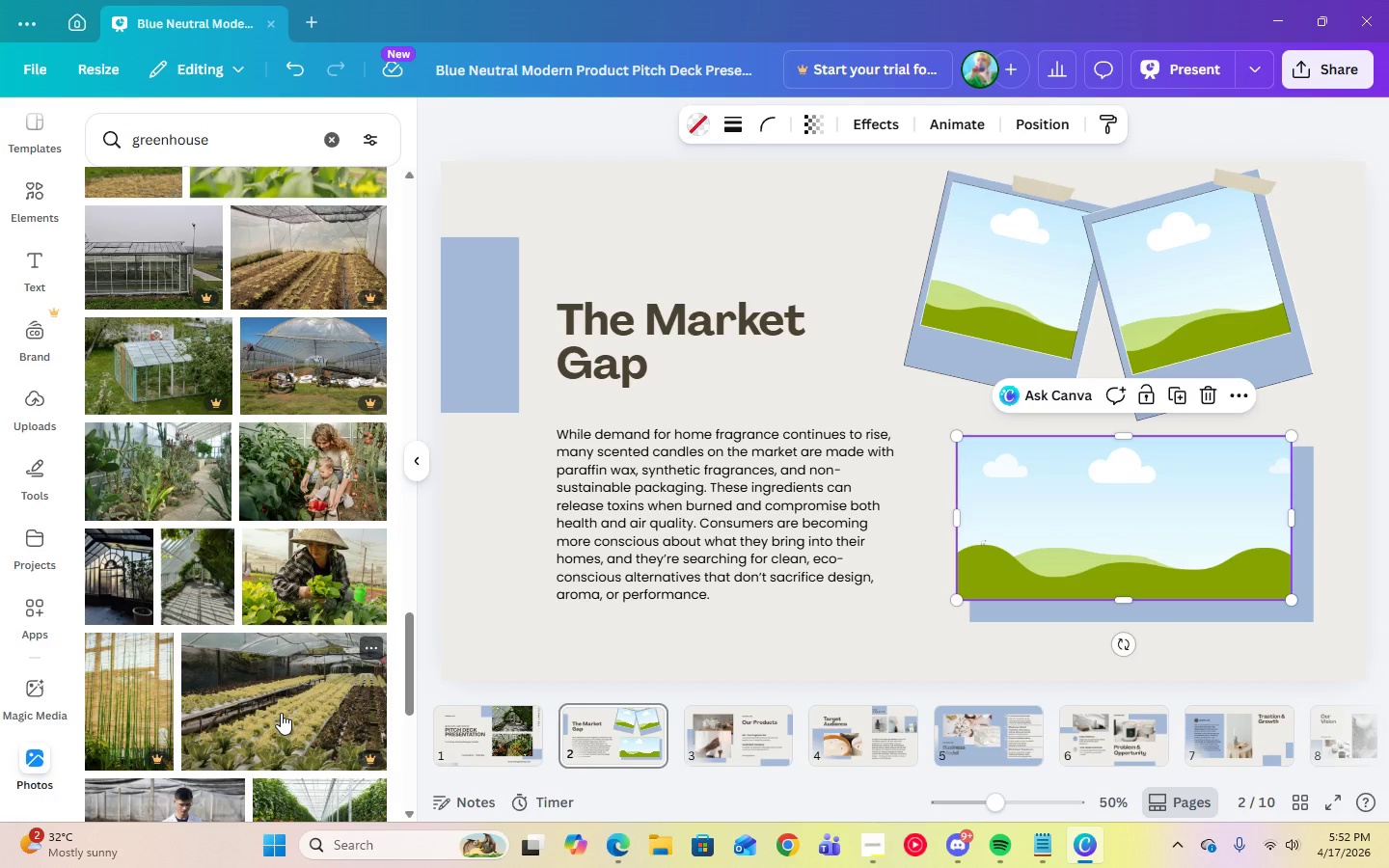 
scroll: coordinate [180, 730], scroll_direction: up, amount: 14.0
 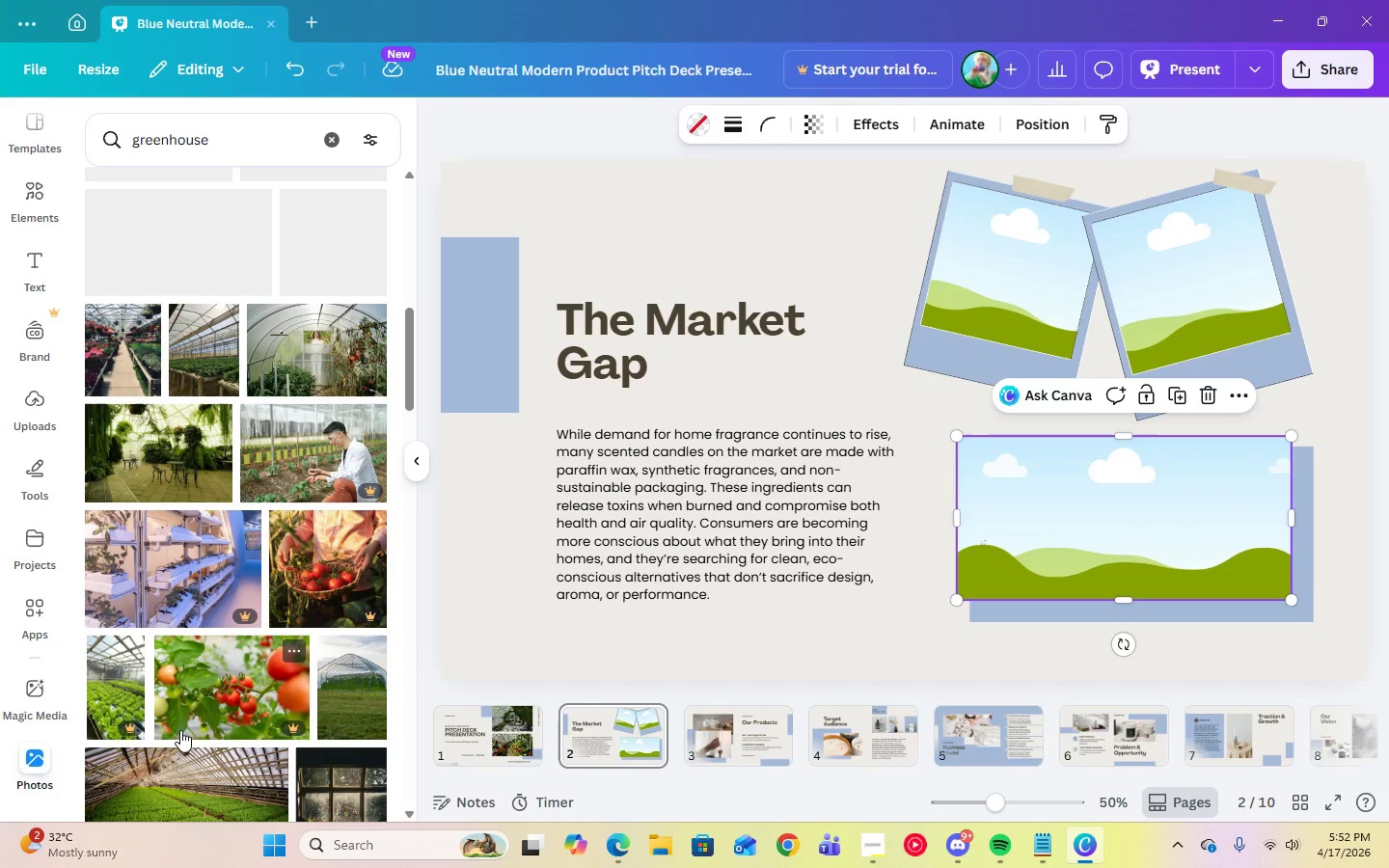 
scroll: coordinate [167, 712], scroll_direction: up, amount: 7.0
 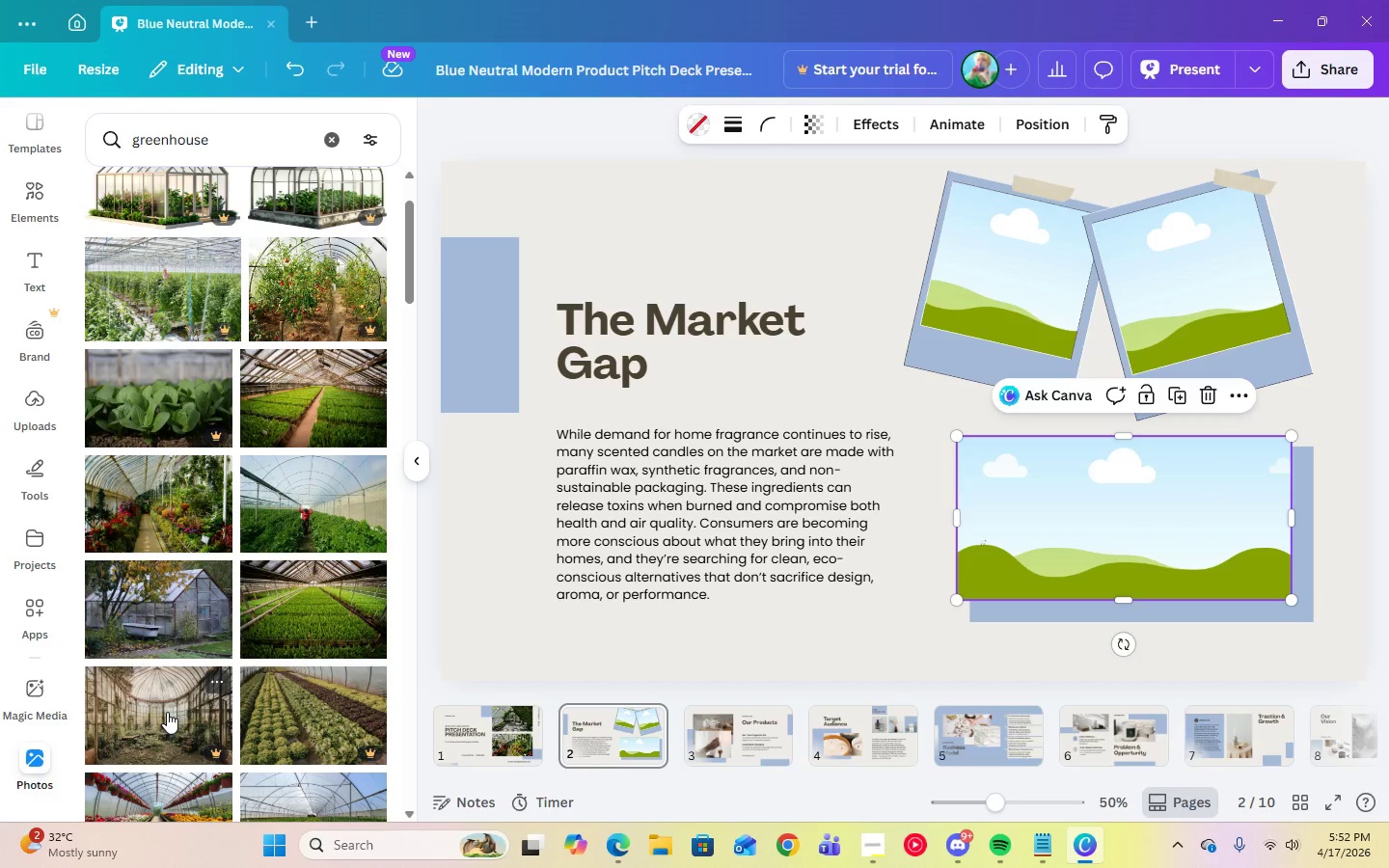 
scroll: coordinate [170, 667], scroll_direction: down, amount: 18.0
 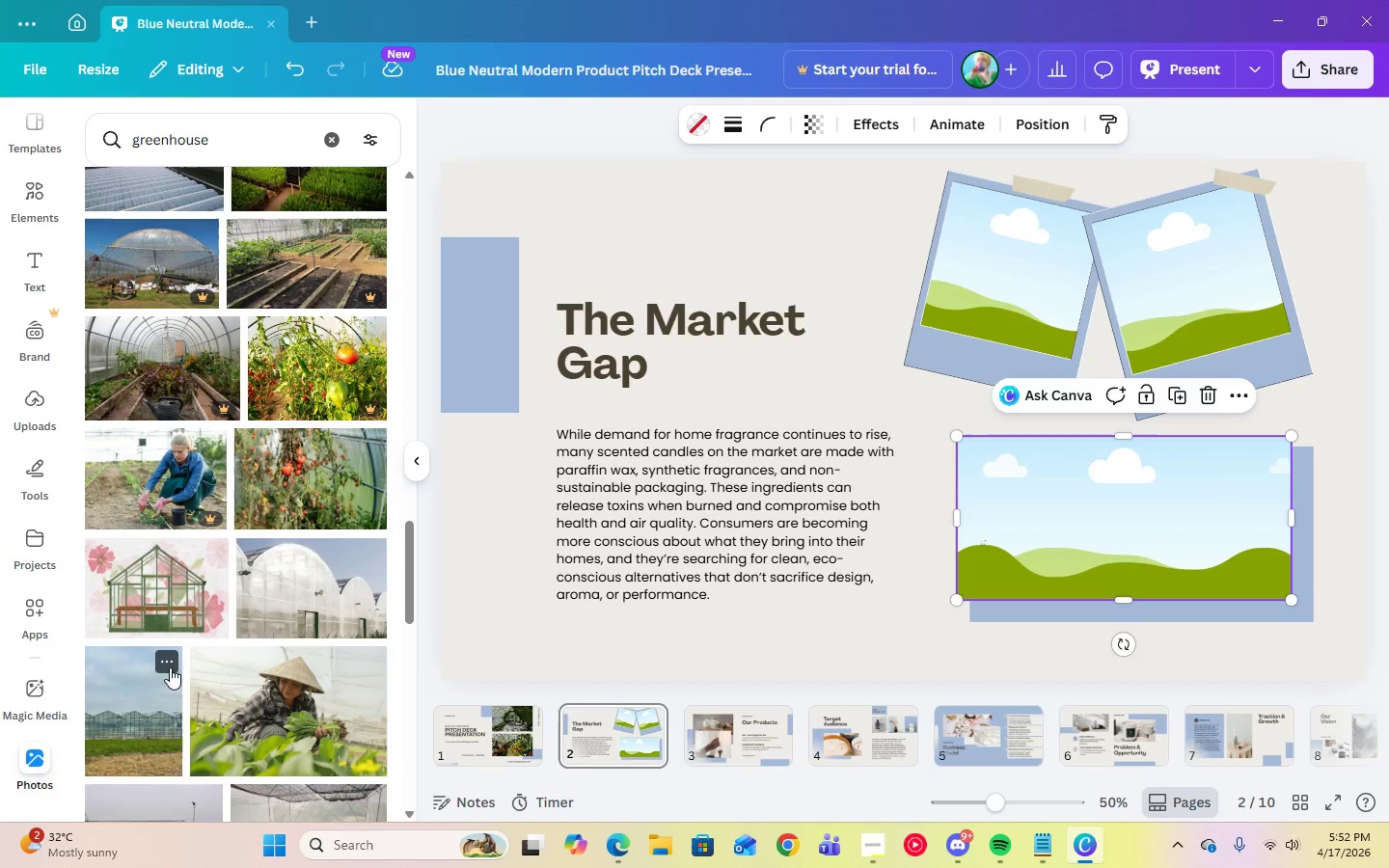 
scroll: coordinate [304, 741], scroll_direction: down, amount: 20.0
 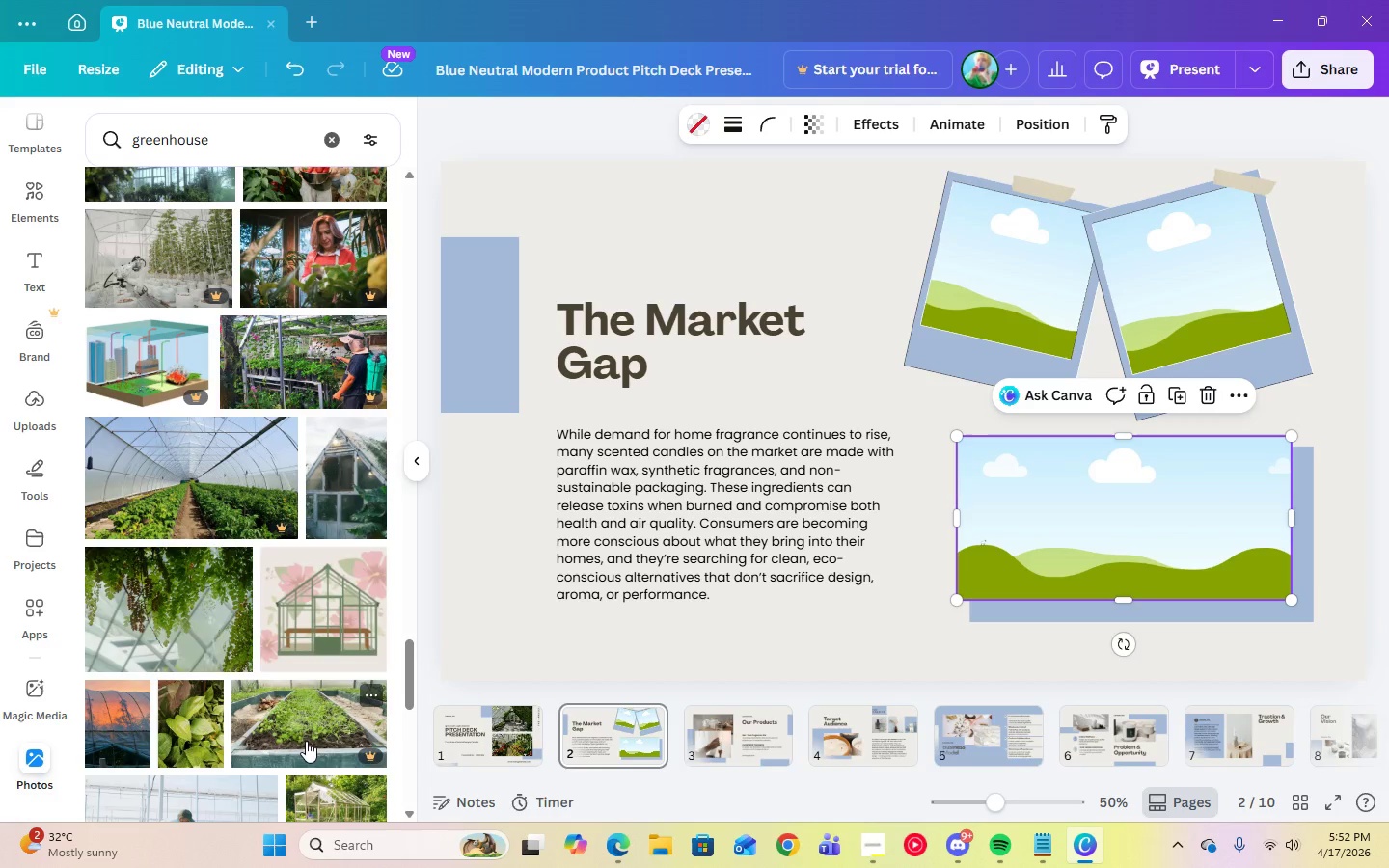 
scroll: coordinate [308, 741], scroll_direction: down, amount: 5.0
 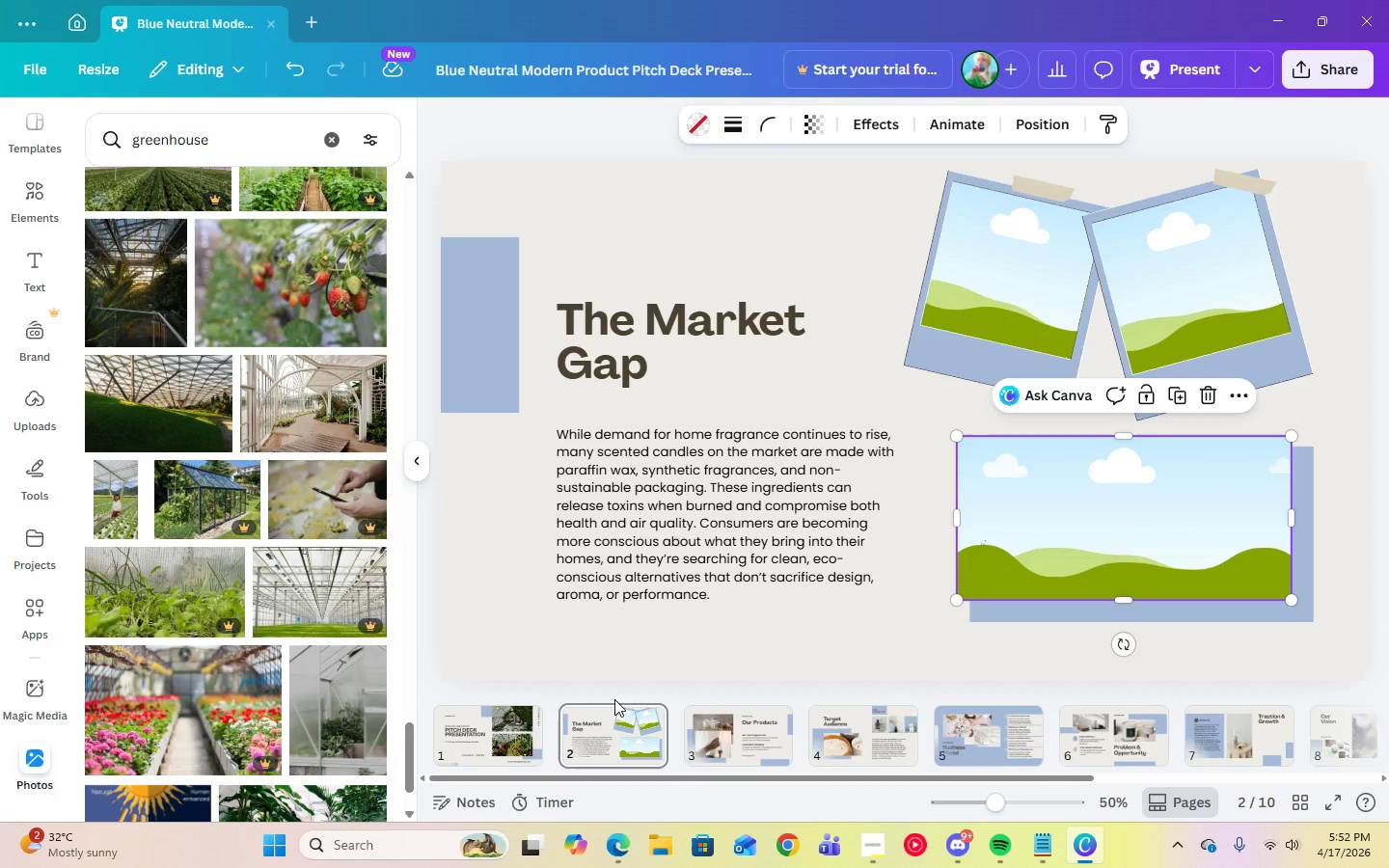 
left_click_drag(start_coordinate=[406, 741], to_coordinate=[406, 637])
 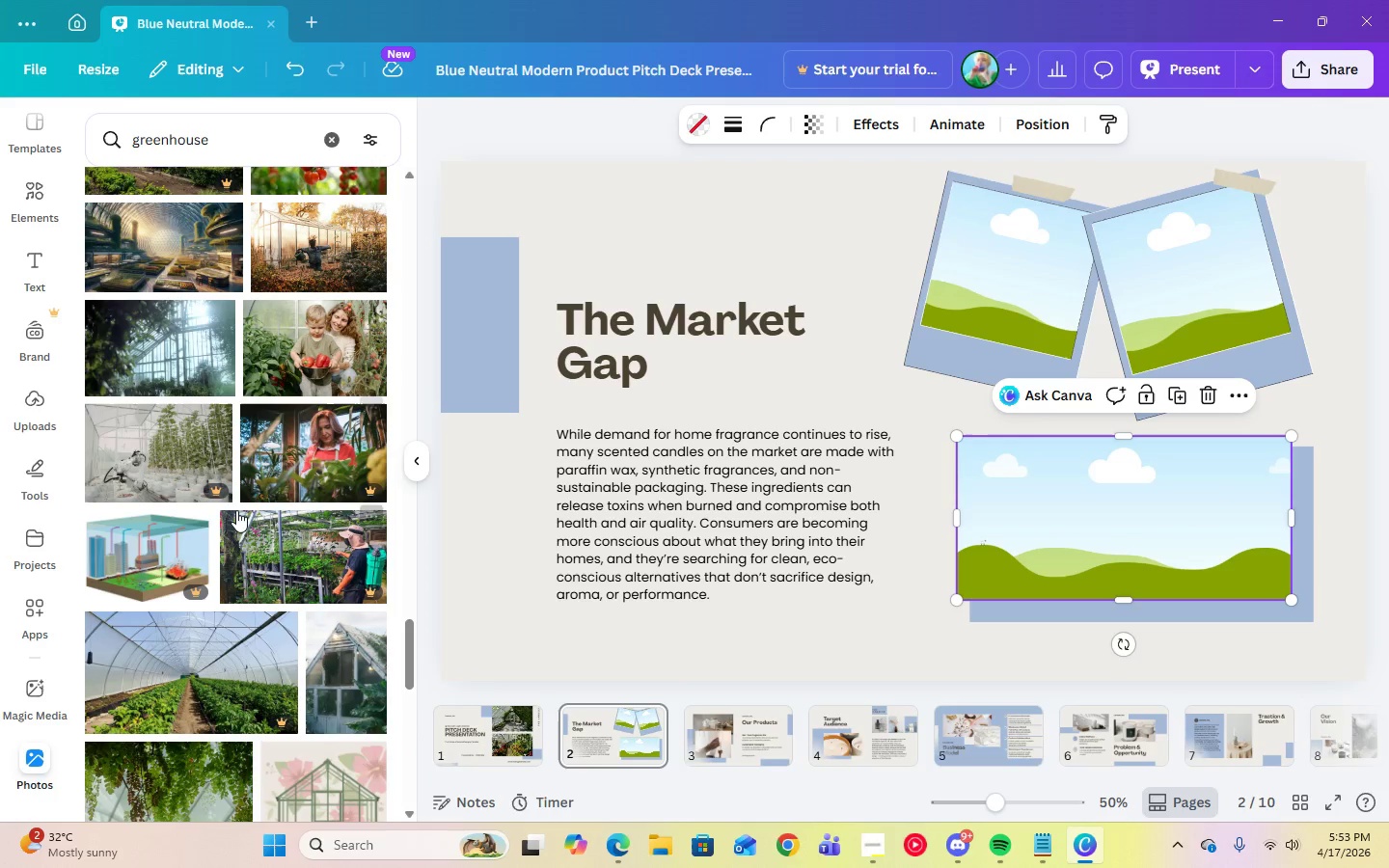 
scroll: coordinate [212, 606], scroll_direction: up, amount: 12.0
 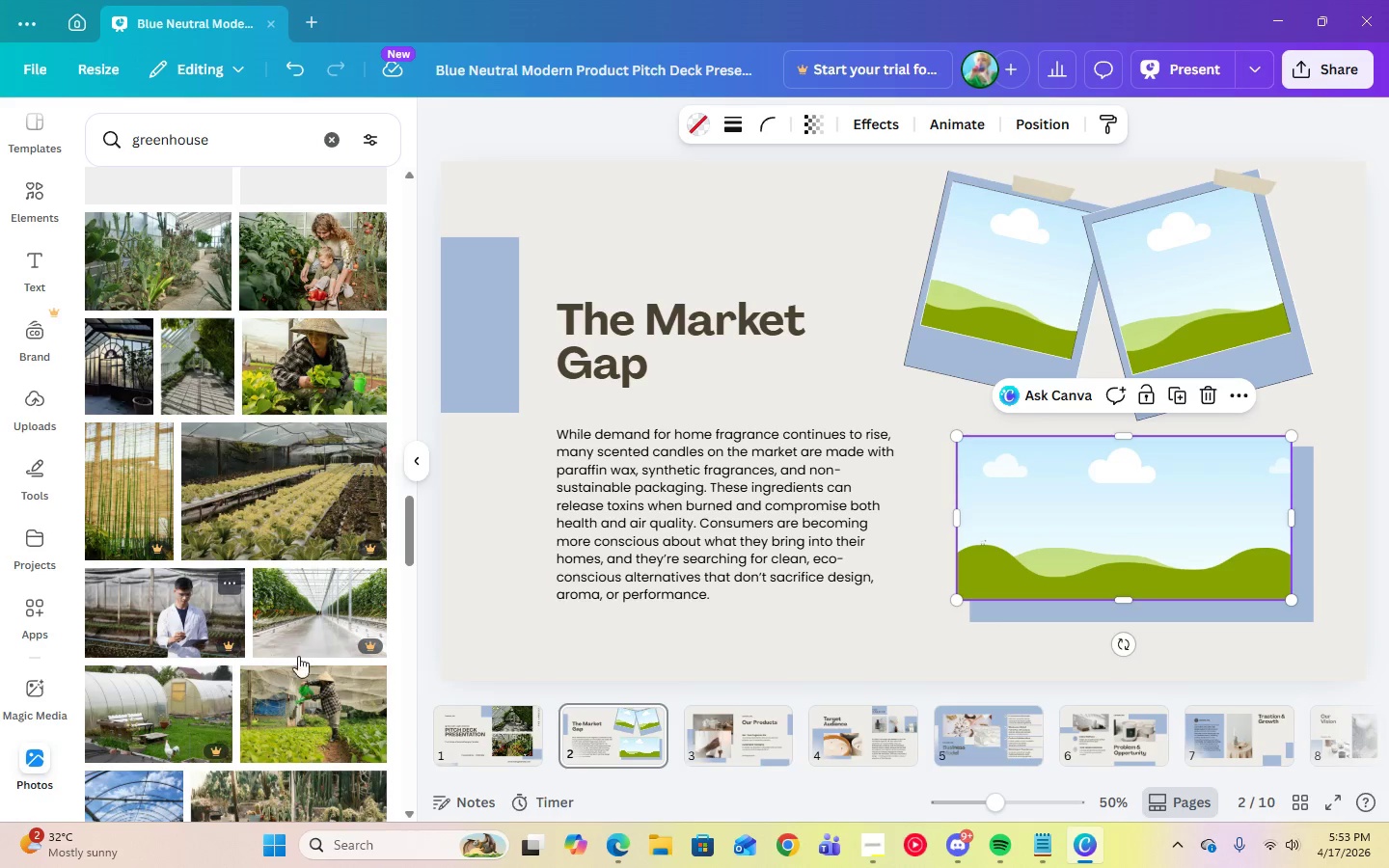 
scroll: coordinate [310, 670], scroll_direction: up, amount: 6.0
 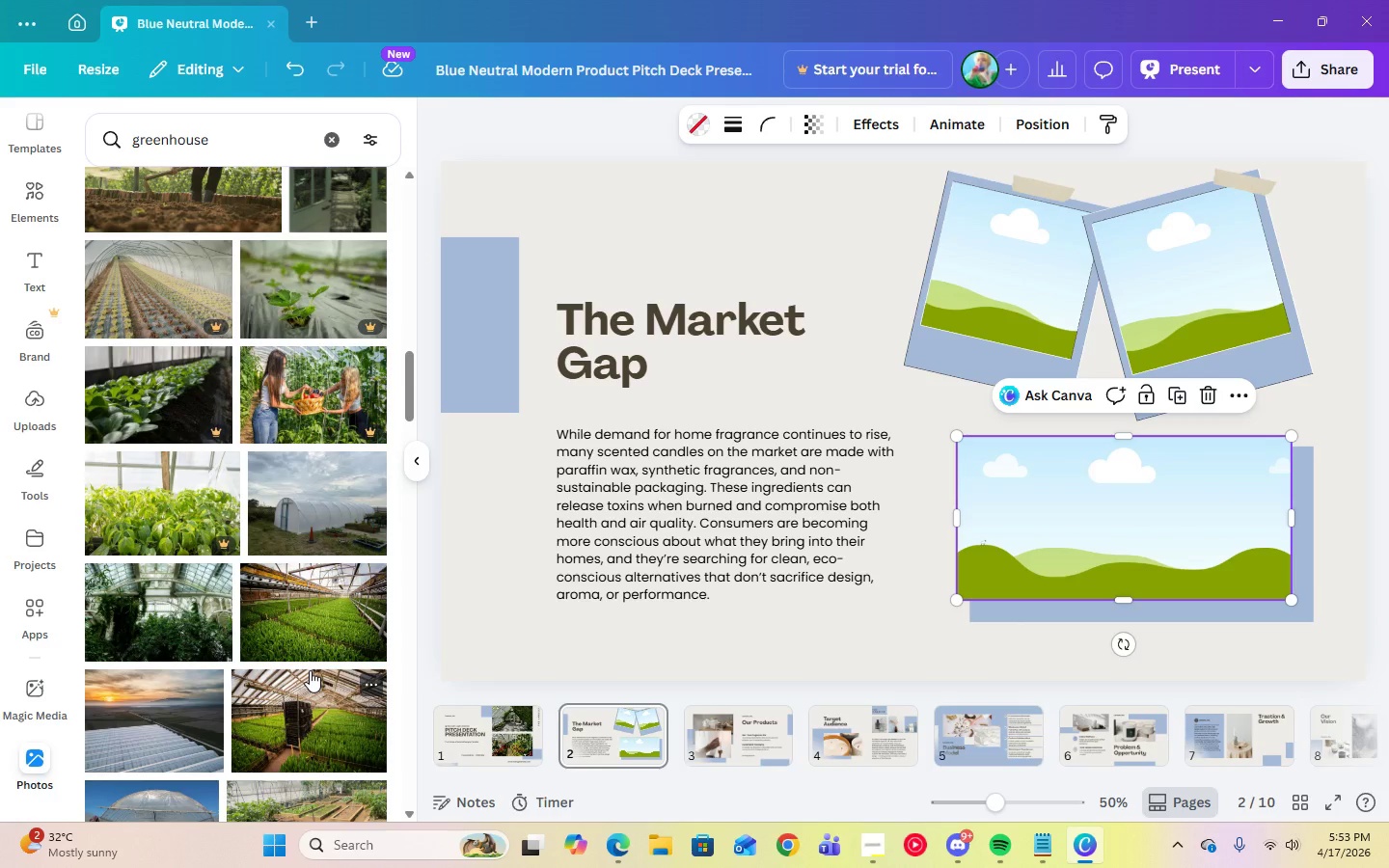 
left_click([133, 628])
 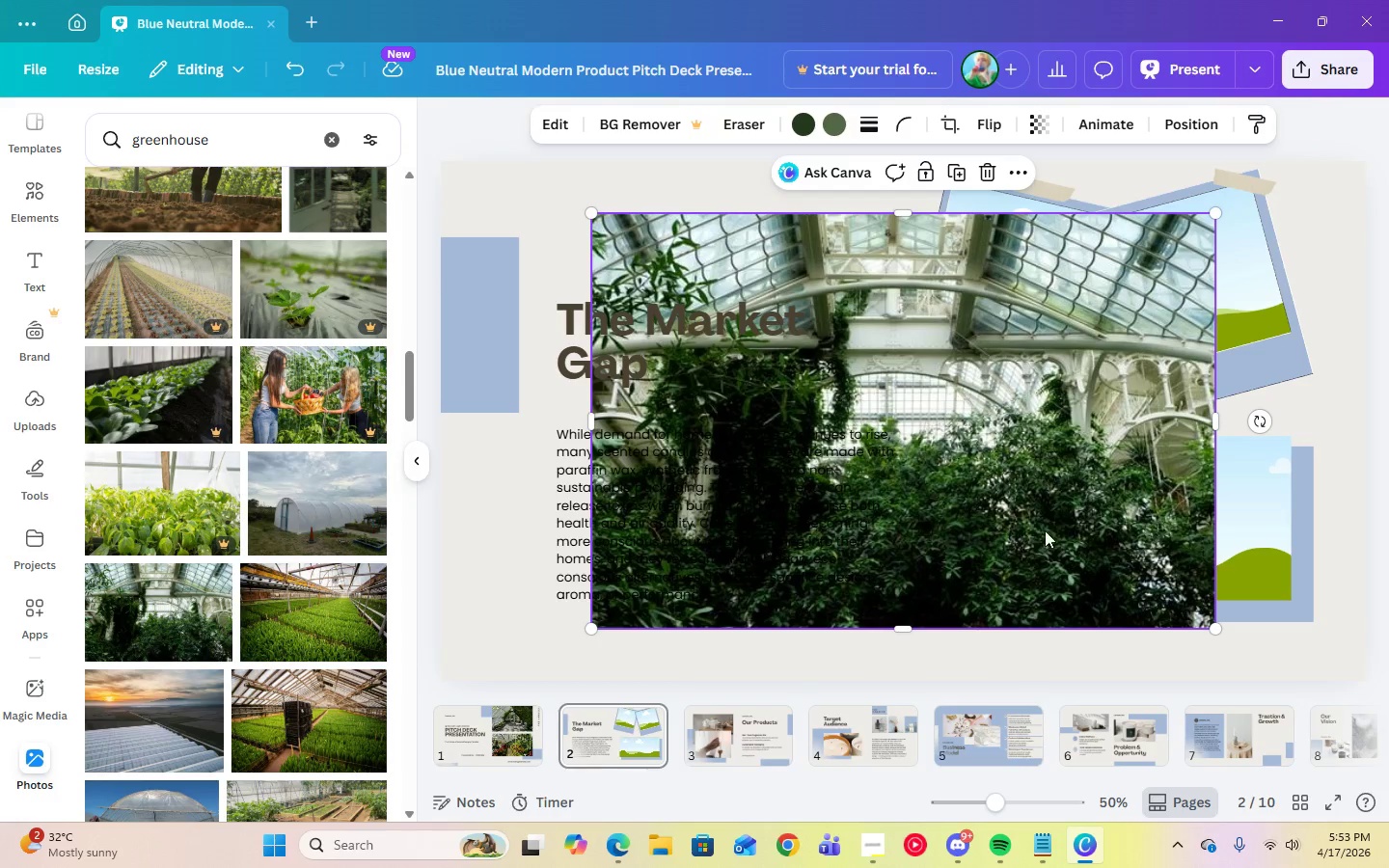 
left_click_drag(start_coordinate=[1049, 531], to_coordinate=[1128, 535])
 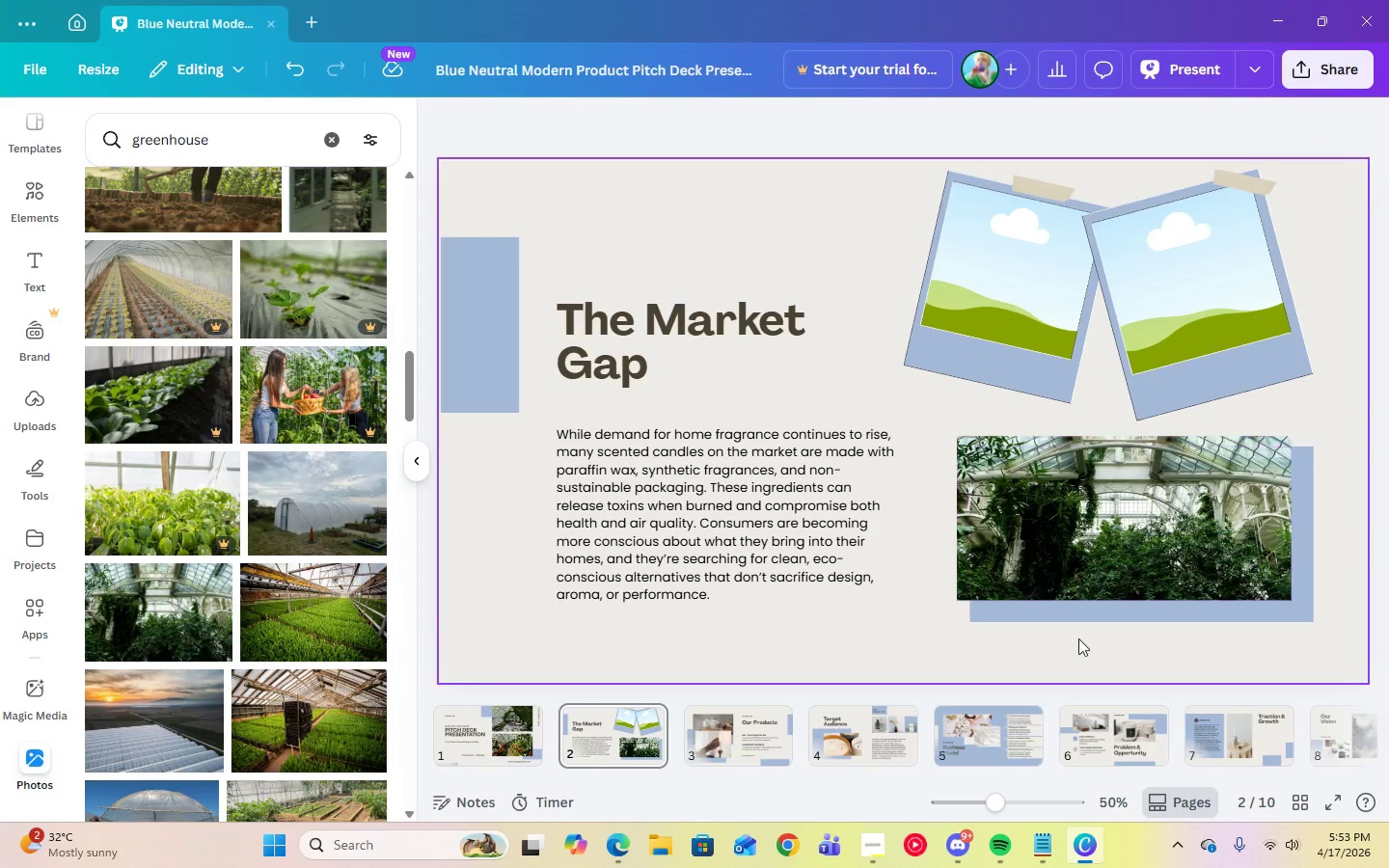 
left_click([1104, 661])
 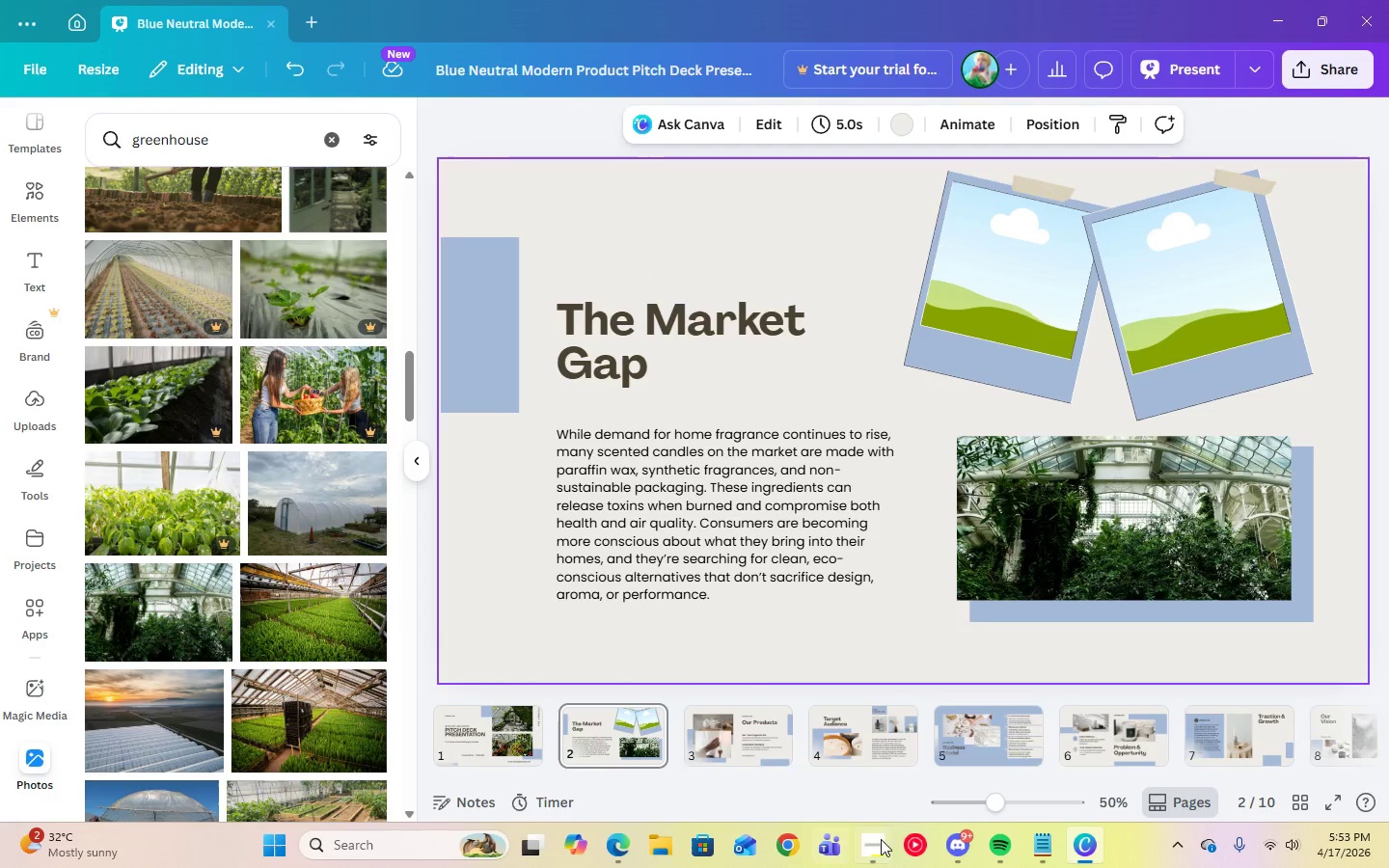 
left_click([889, 846])